 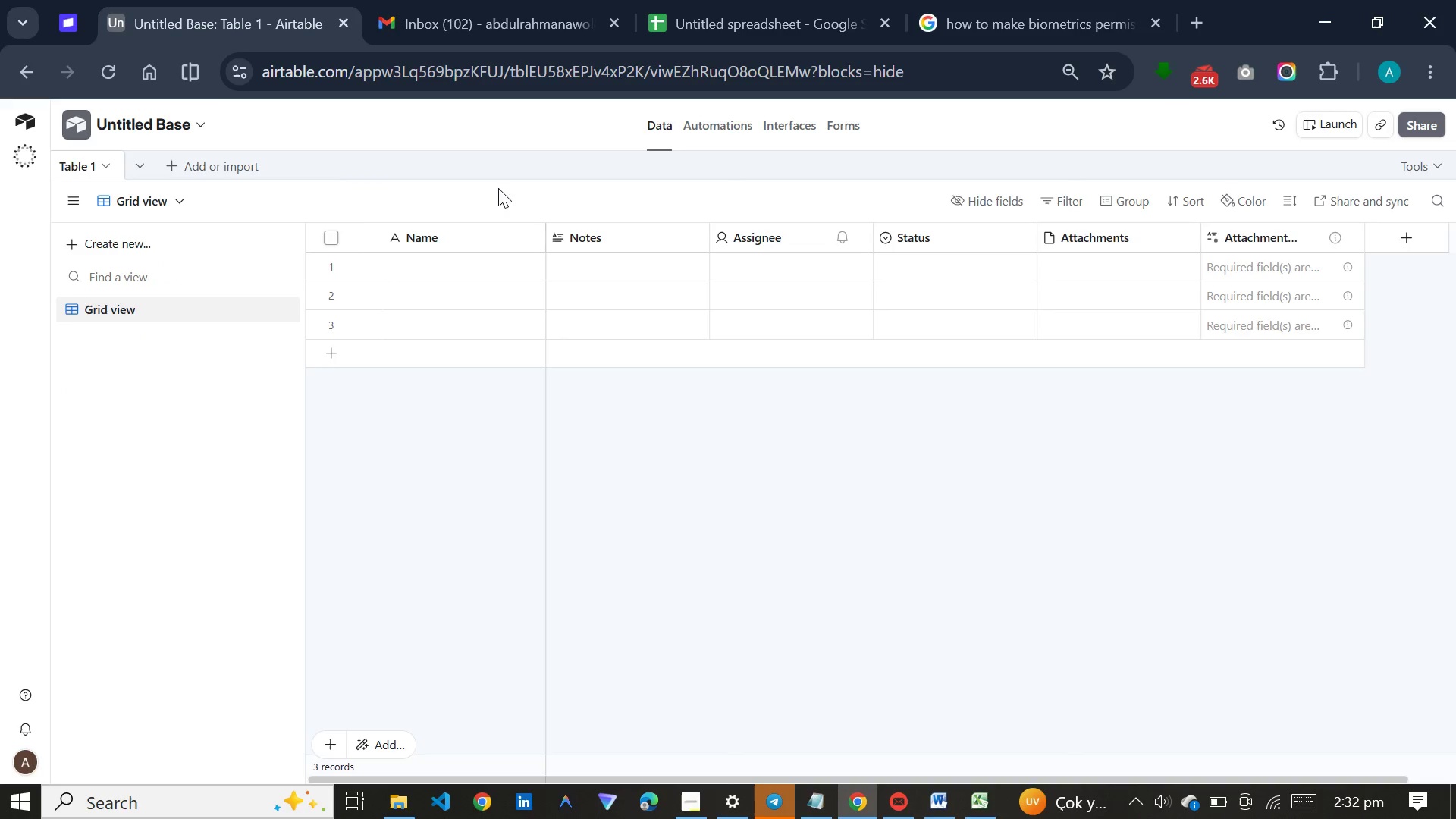 
left_click([95, 161])
 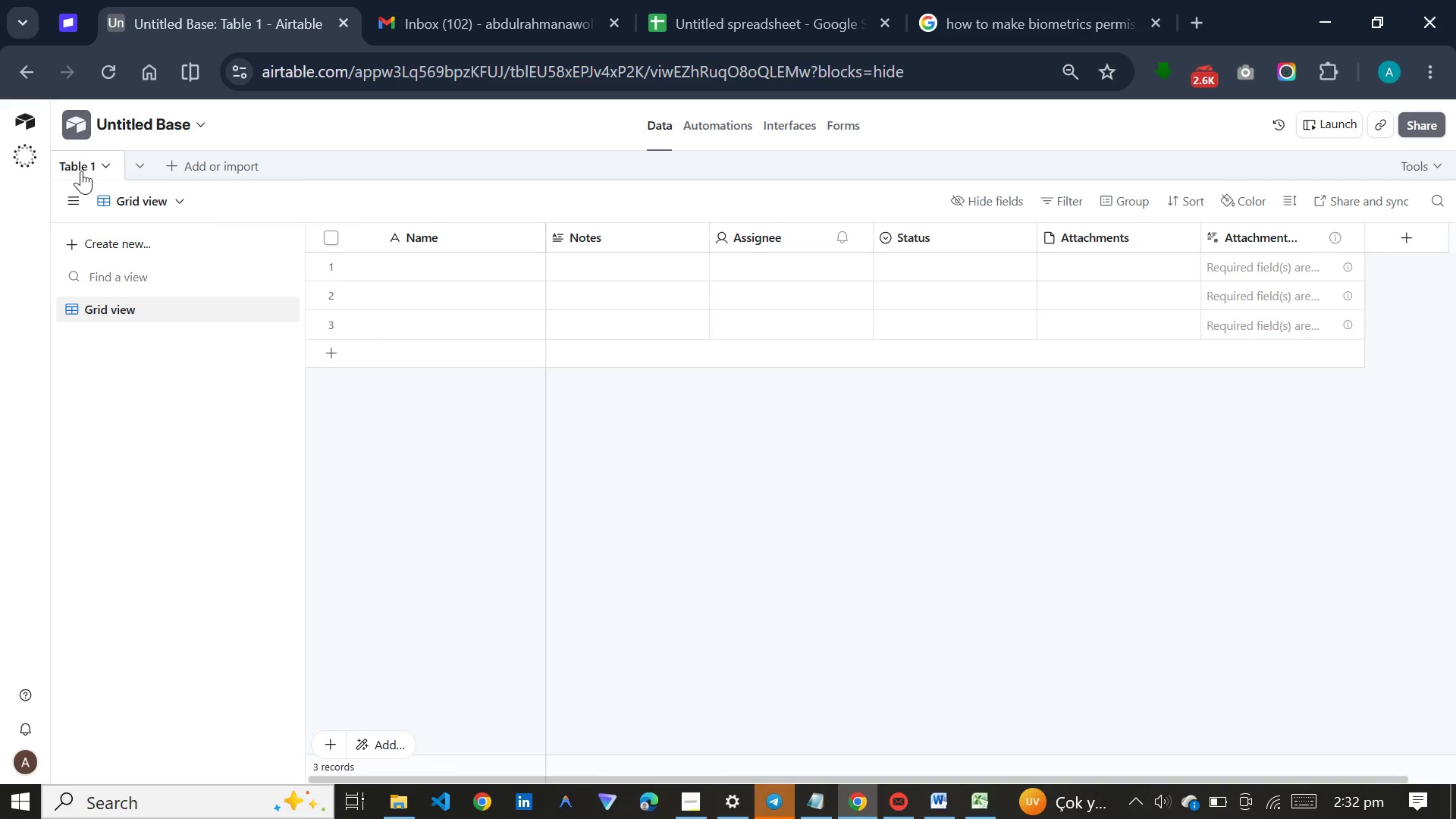 
double_click([81, 173])
 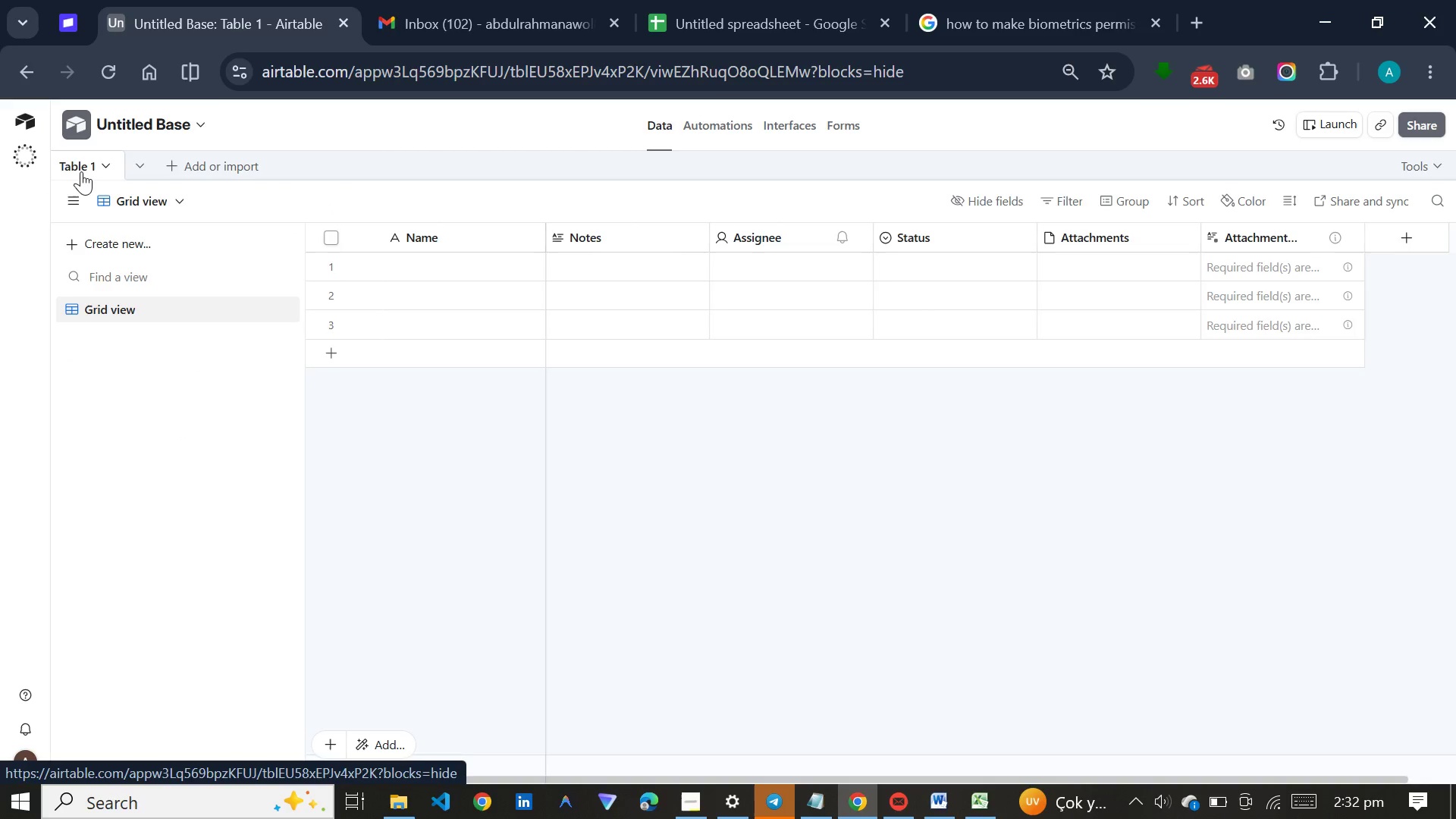 
double_click([81, 168])
 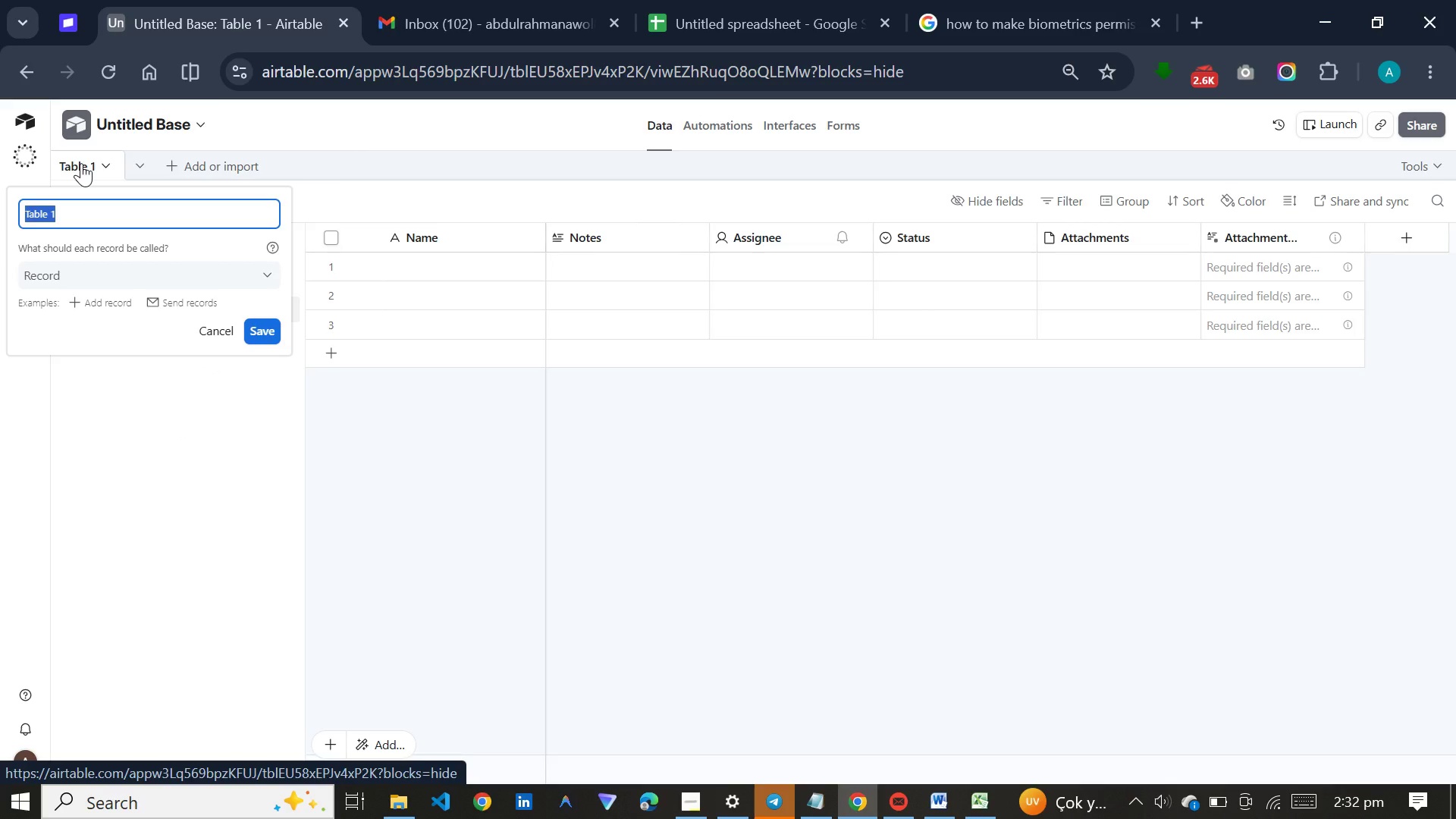 
type(Categories)
 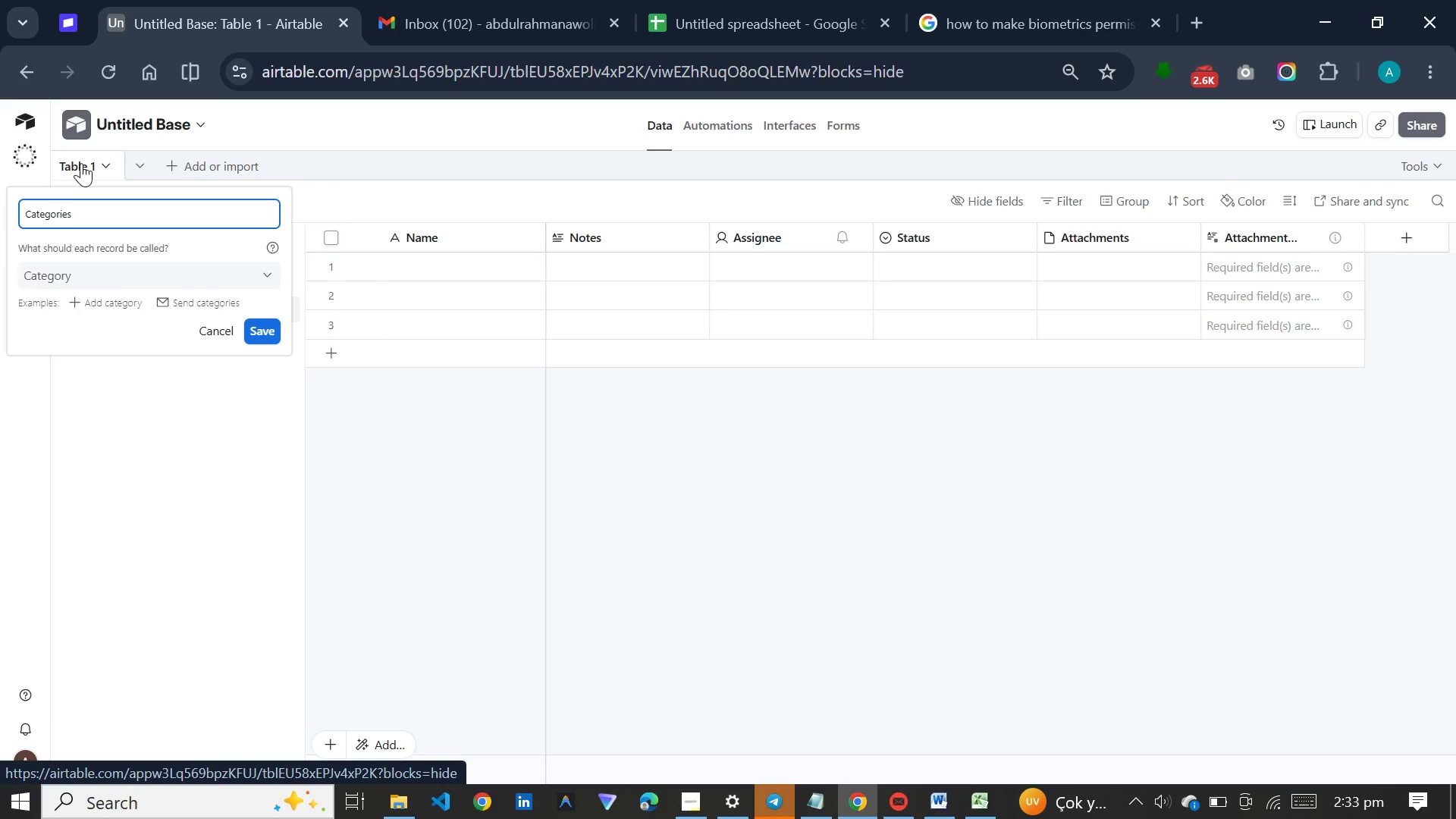 
key(Enter)
 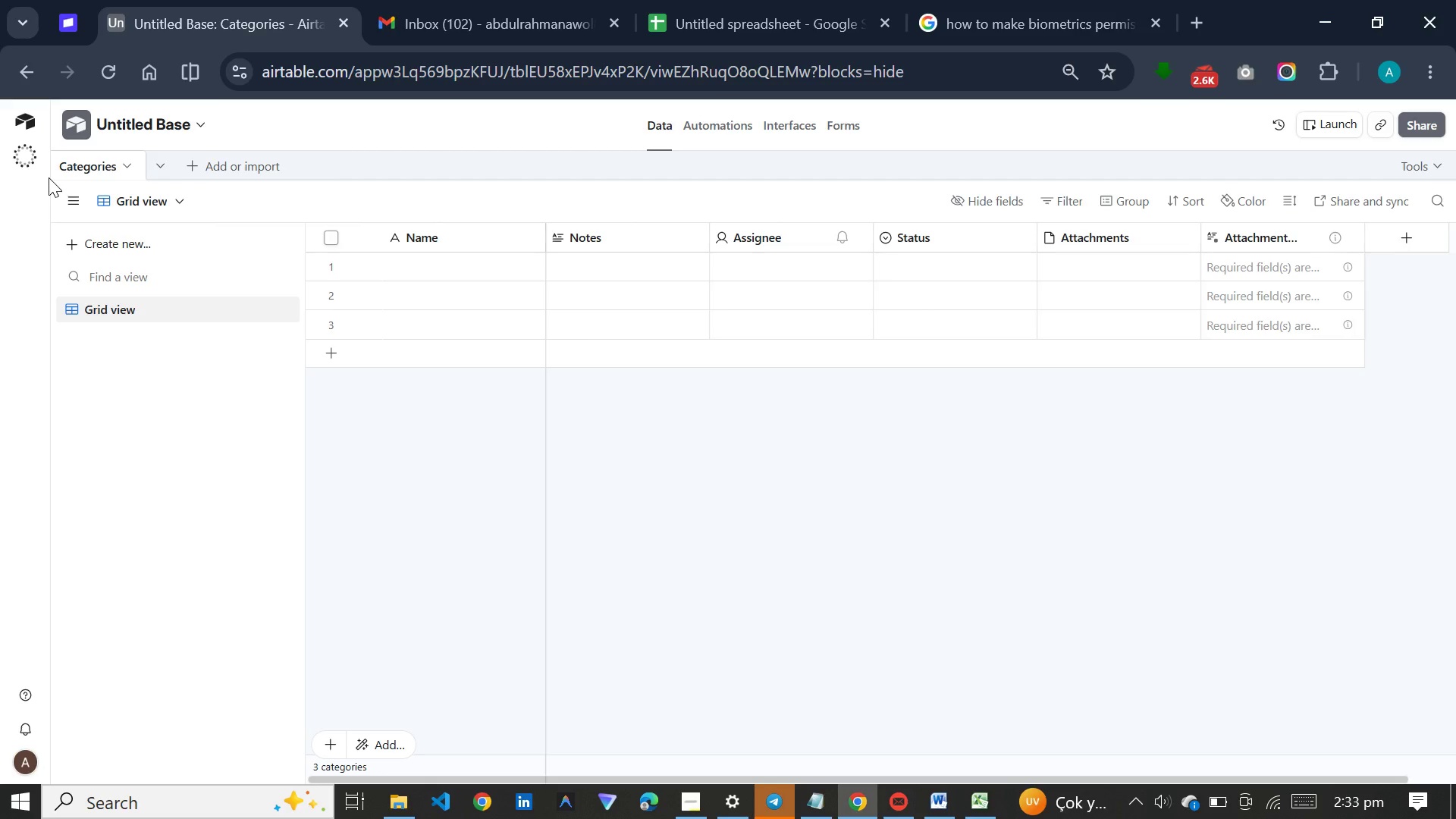 
wait(27.8)
 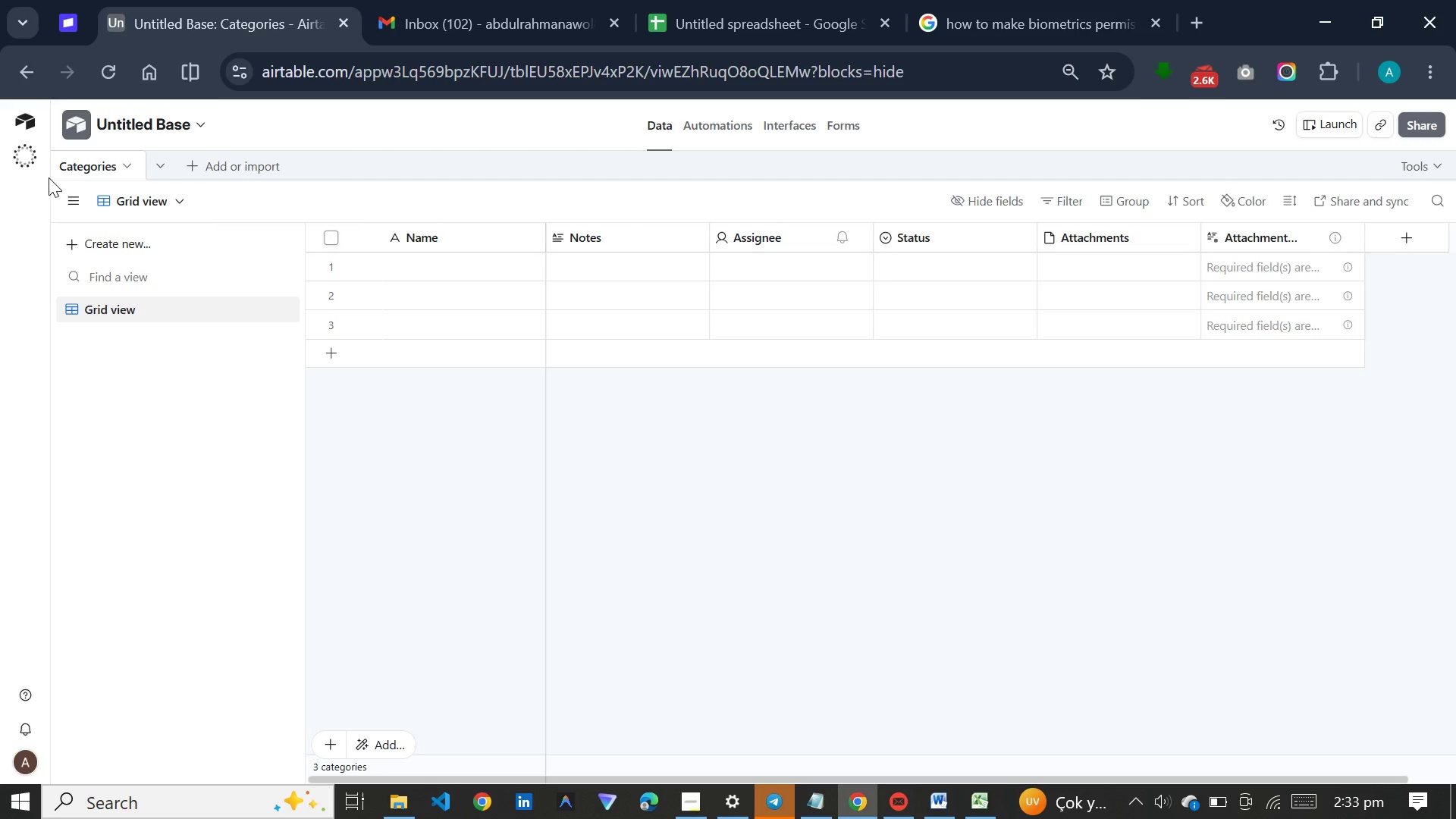 
double_click([506, 235])
 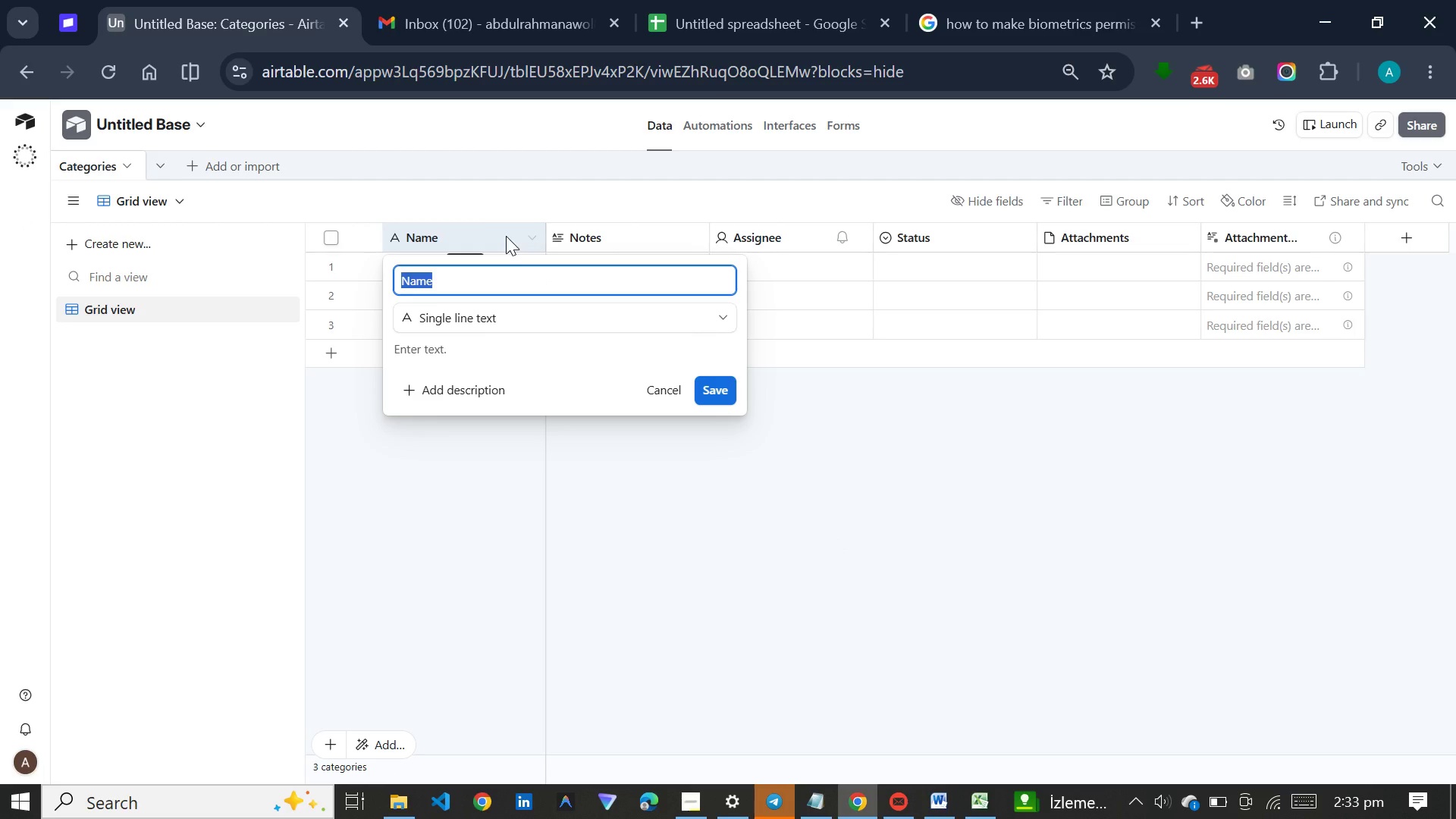 
type(Category Name)
 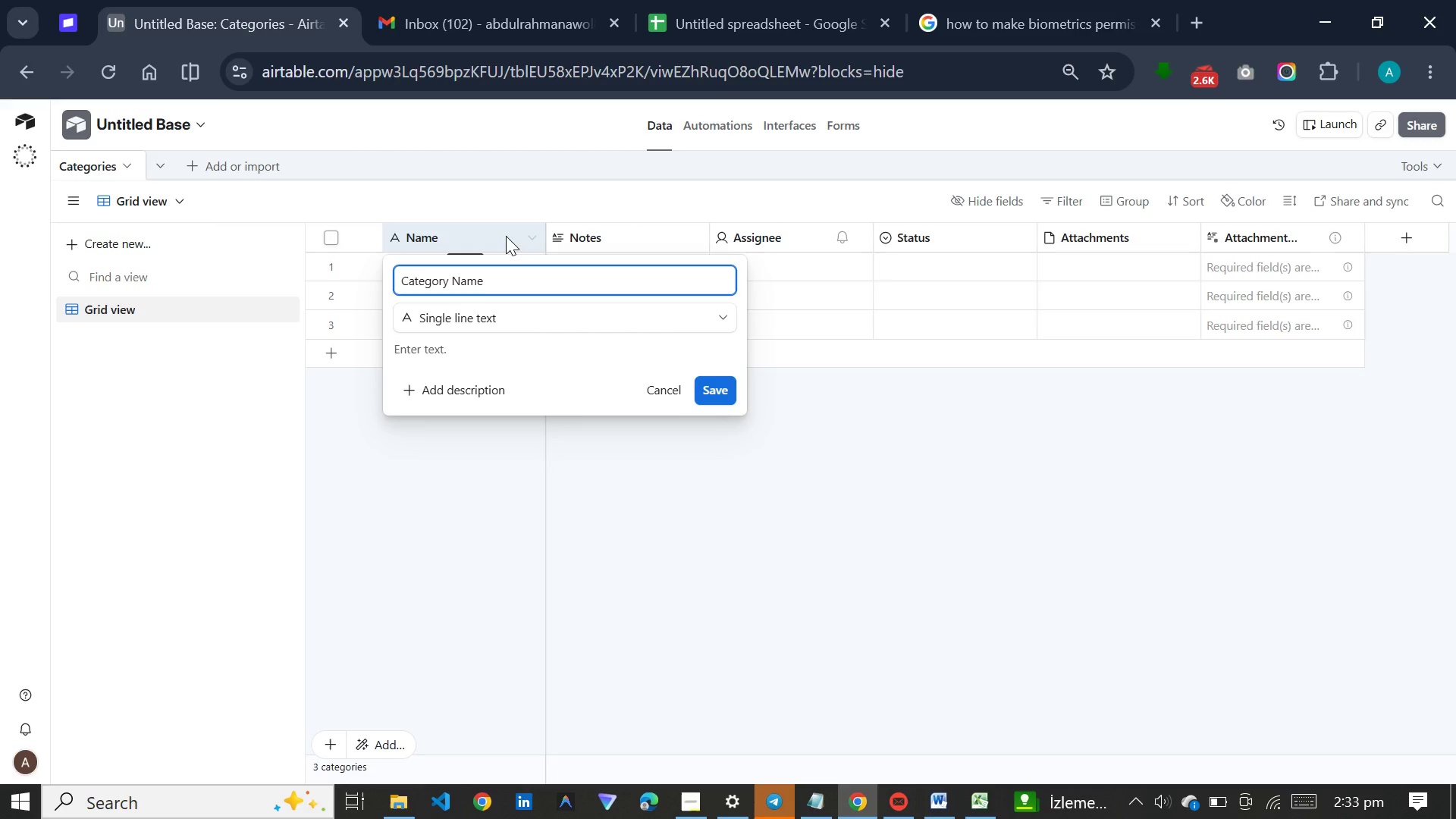 
key(Enter)
 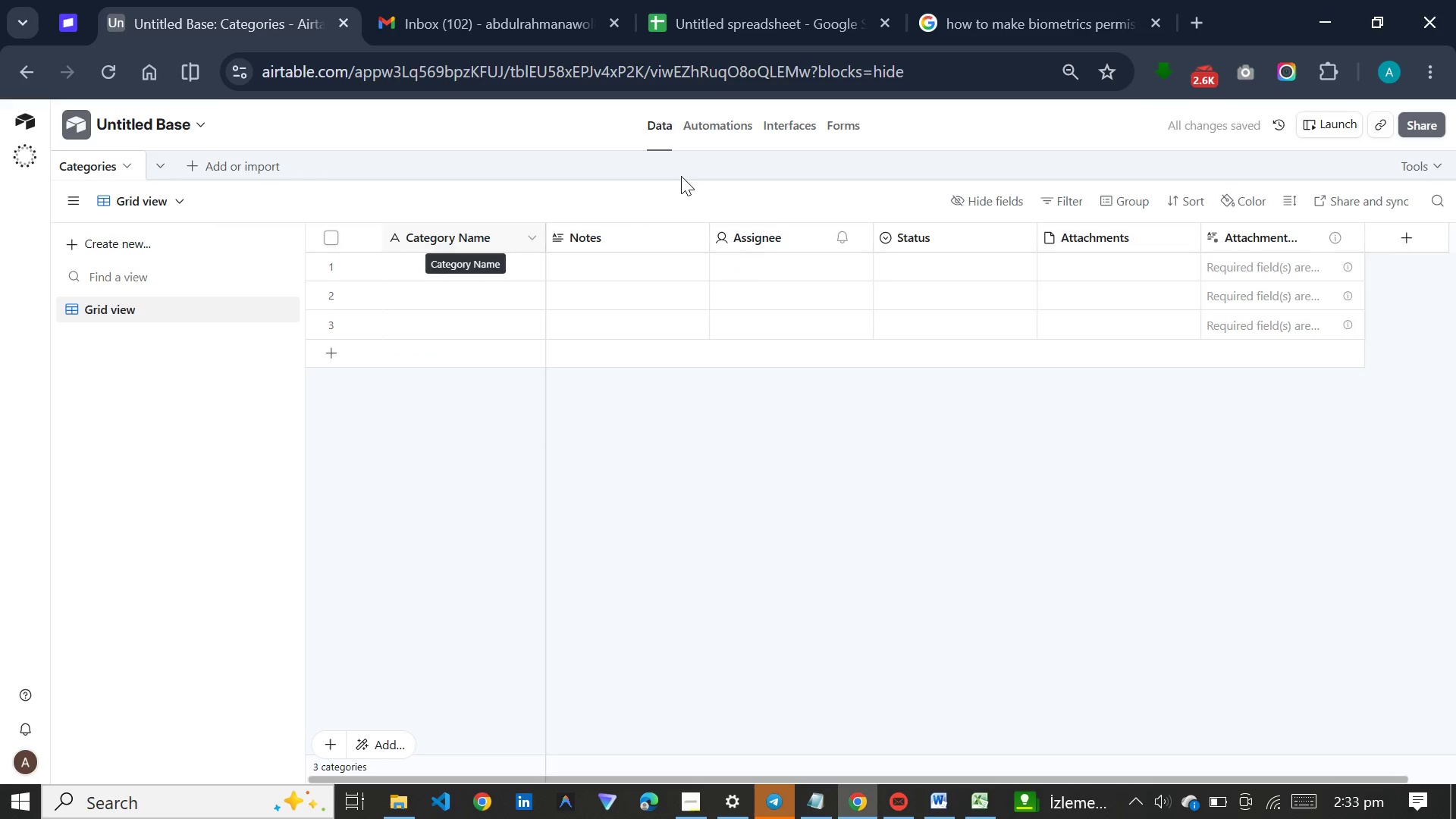 
mouse_move([661, 226])
 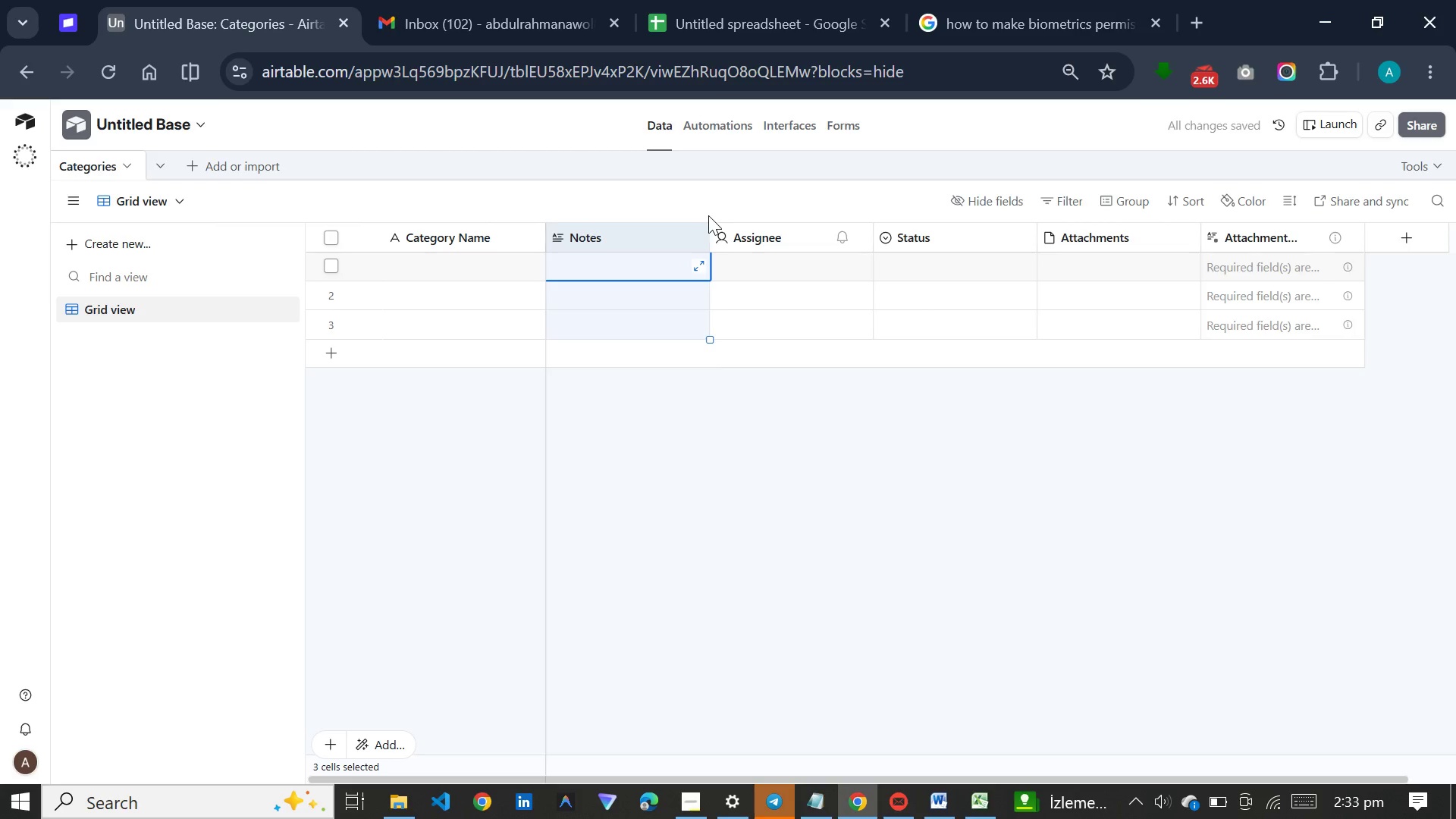 
hold_key(key=ControlLeft, duration=1.53)
left_click([764, 237])
 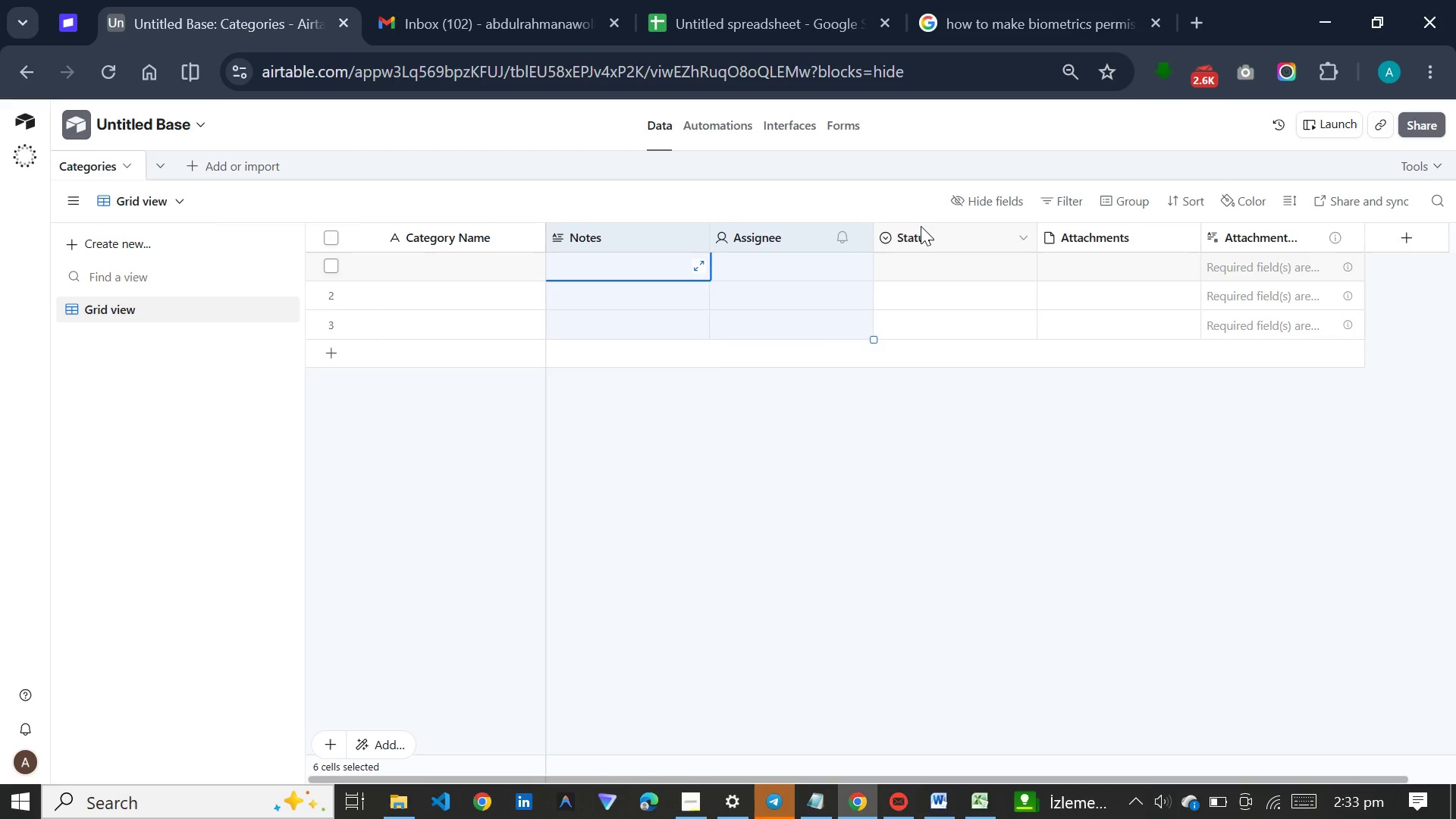 
left_click([932, 231])
 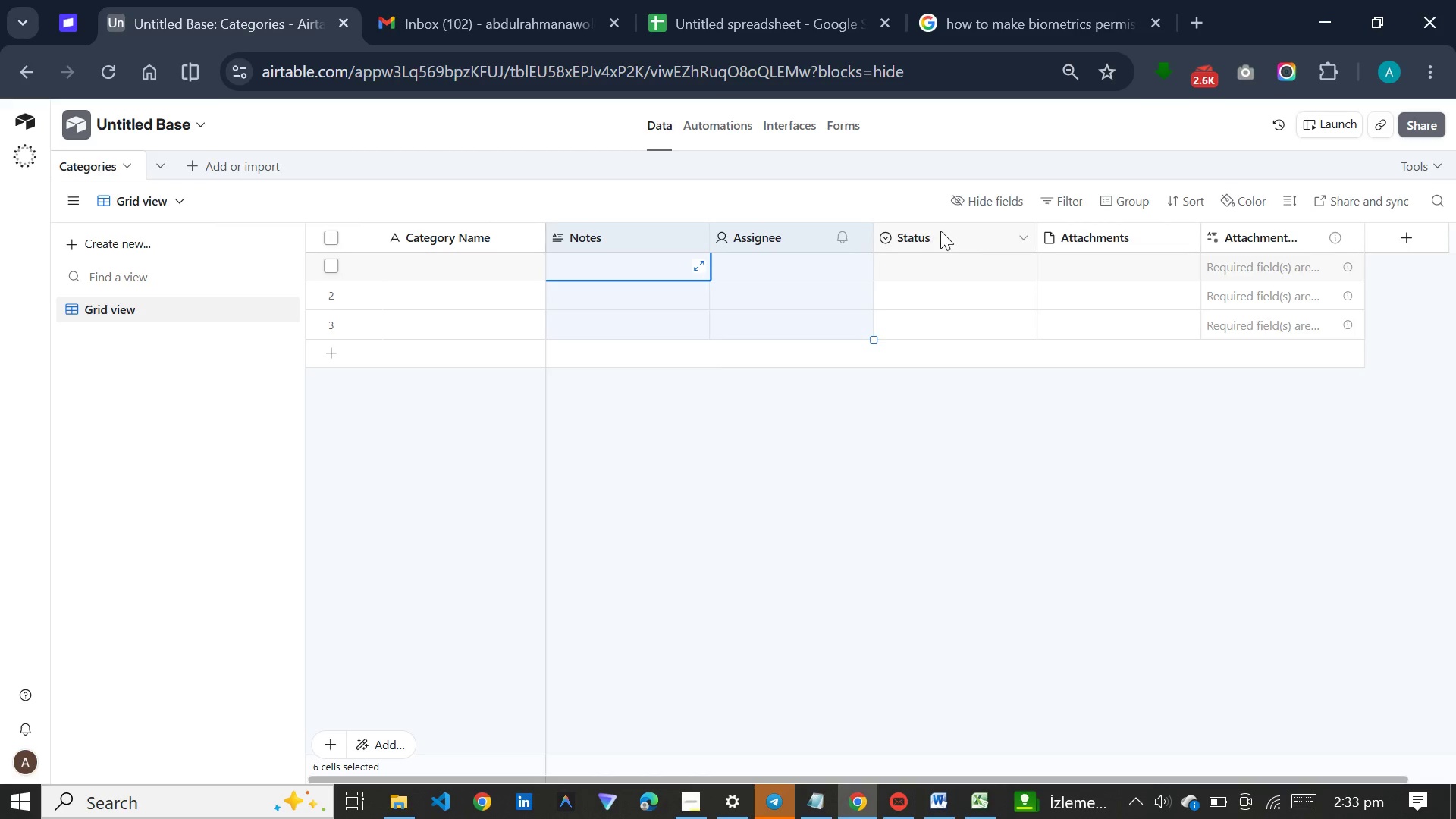 
hold_key(key=ControlLeft, duration=1.5)
left_click([1075, 238])
 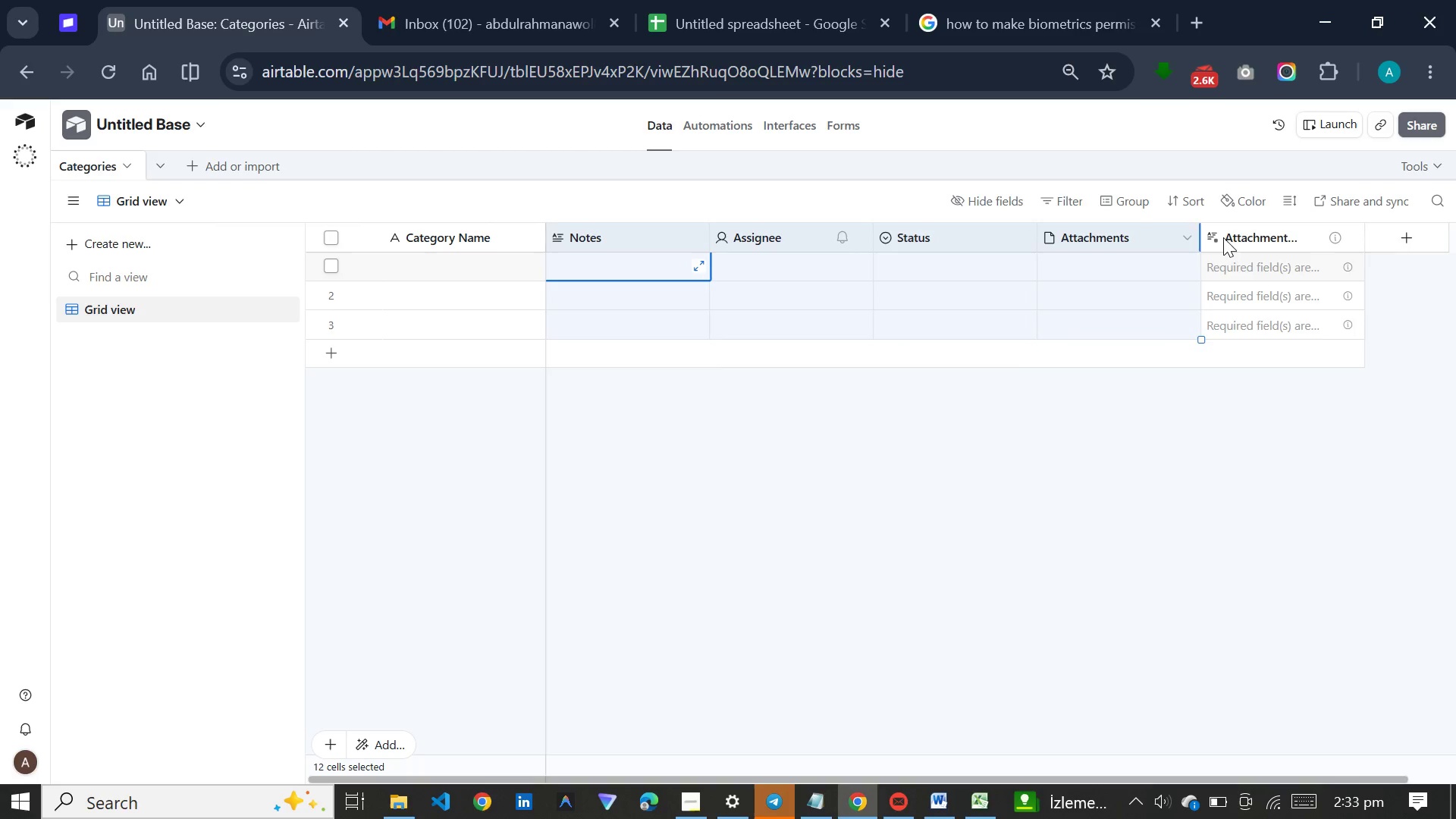 
hold_key(key=ControlLeft, duration=1.14)
 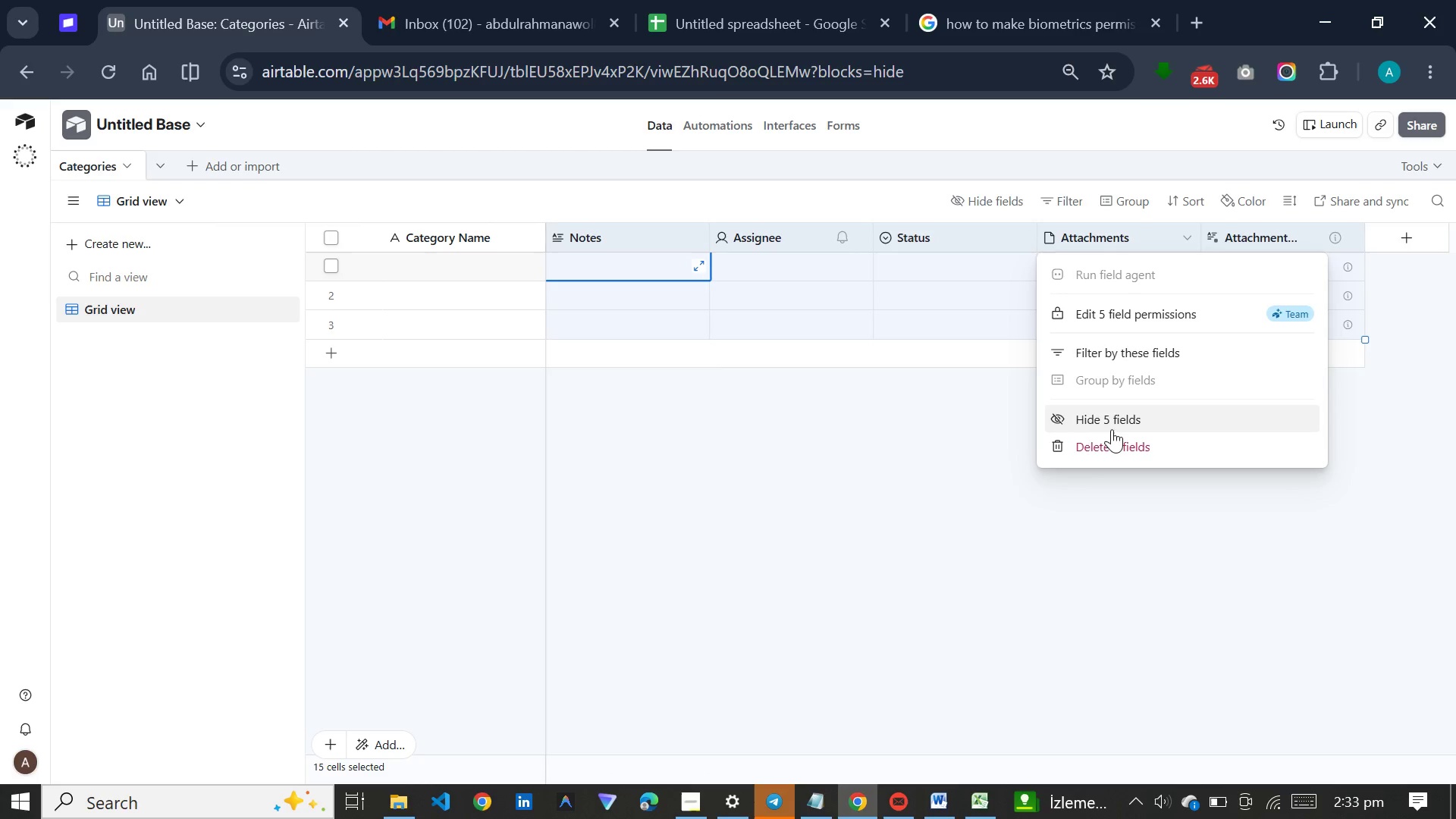 
left_click([1112, 444])
 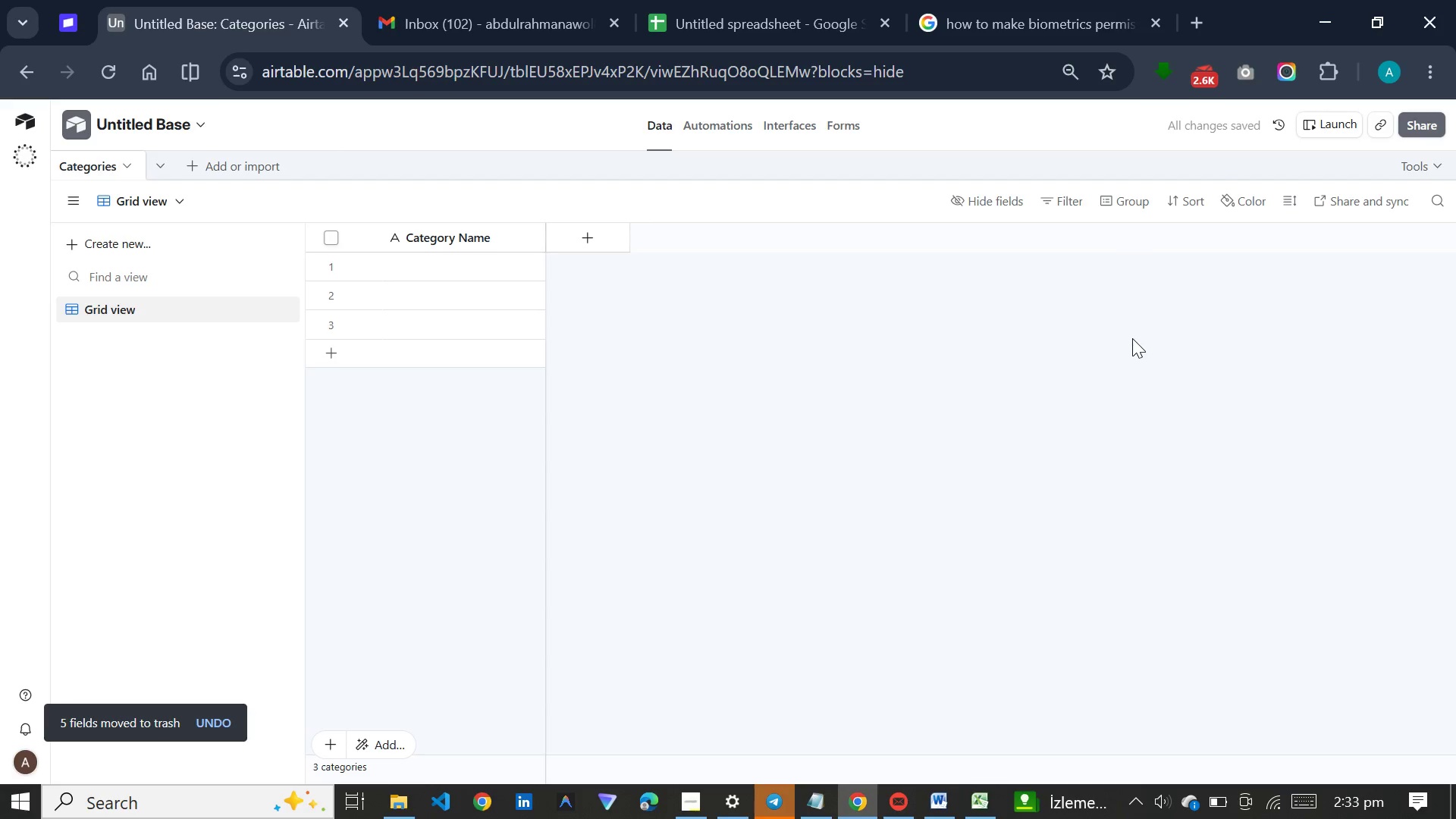 
wait(5.91)
 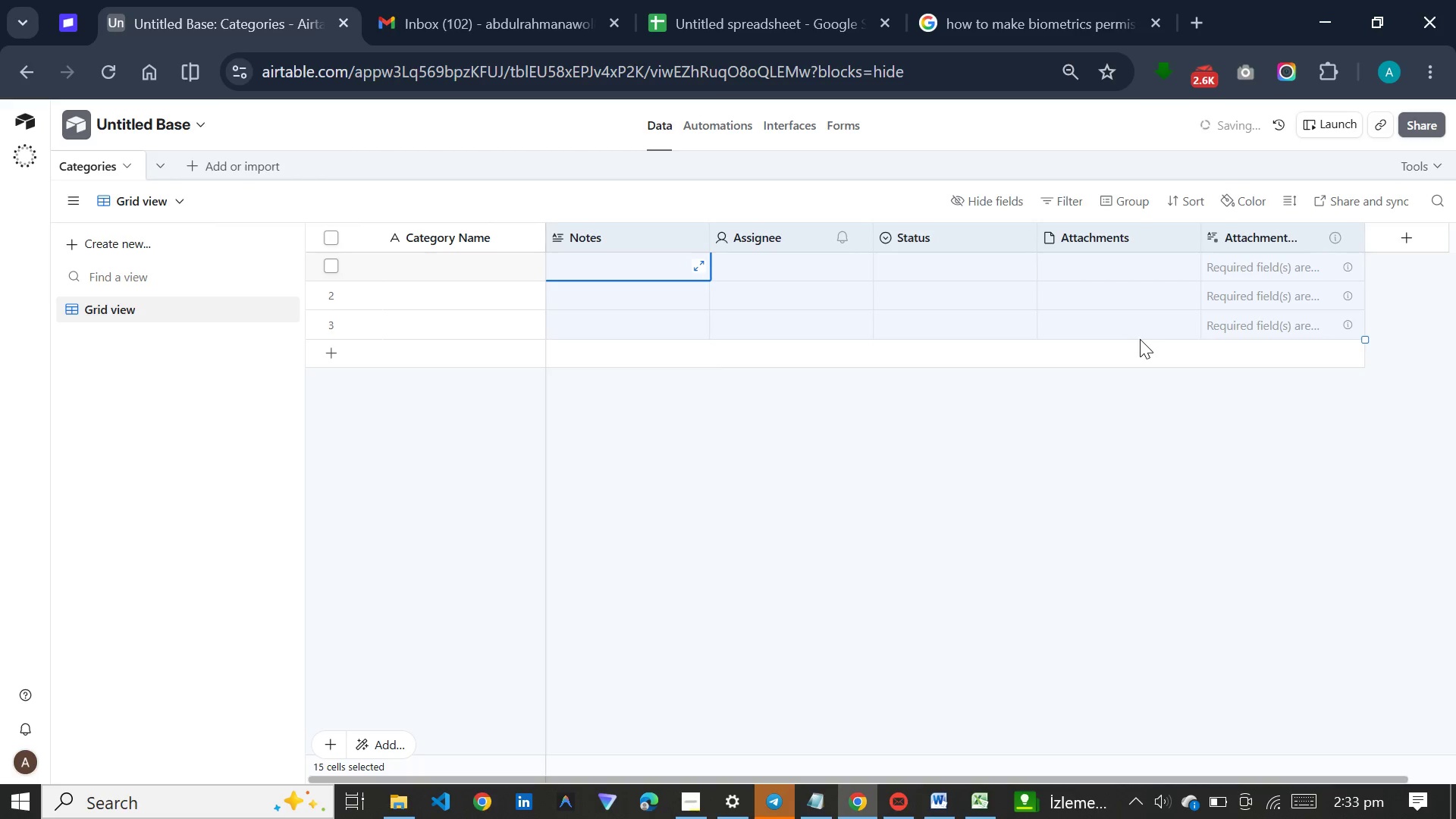 
left_click([196, 163])
 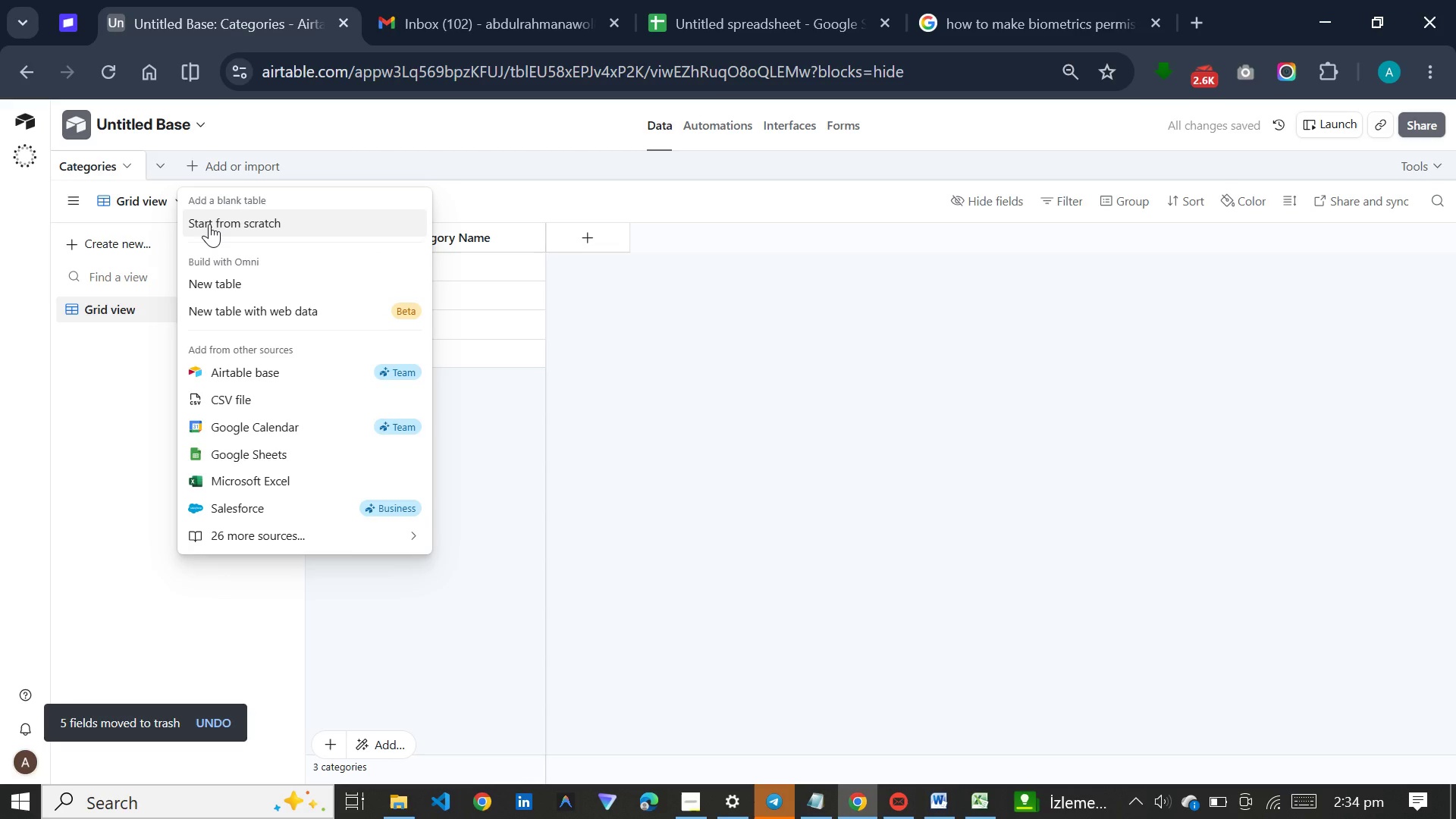 
left_click([209, 224])
 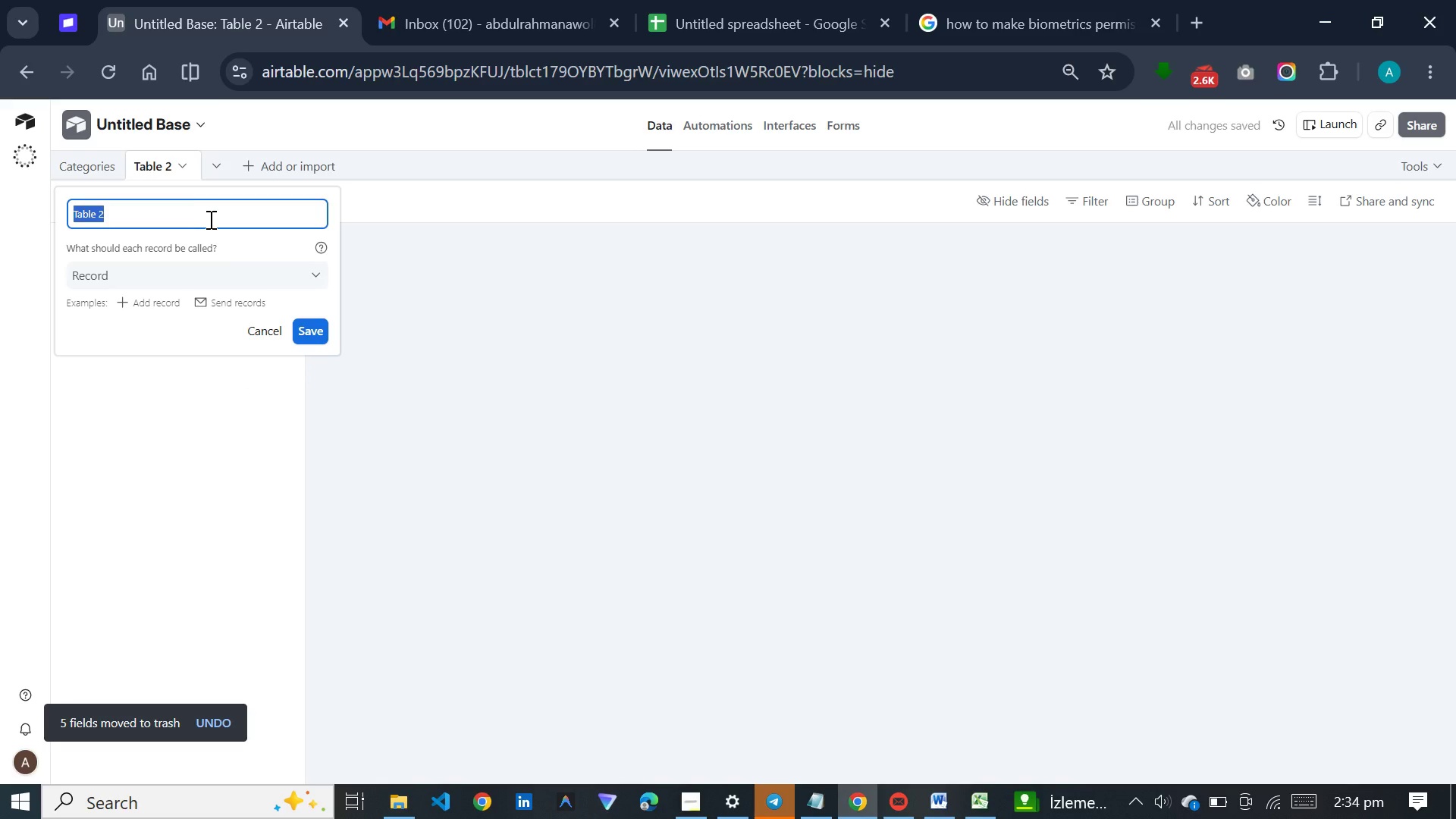 
type(Vendors)
 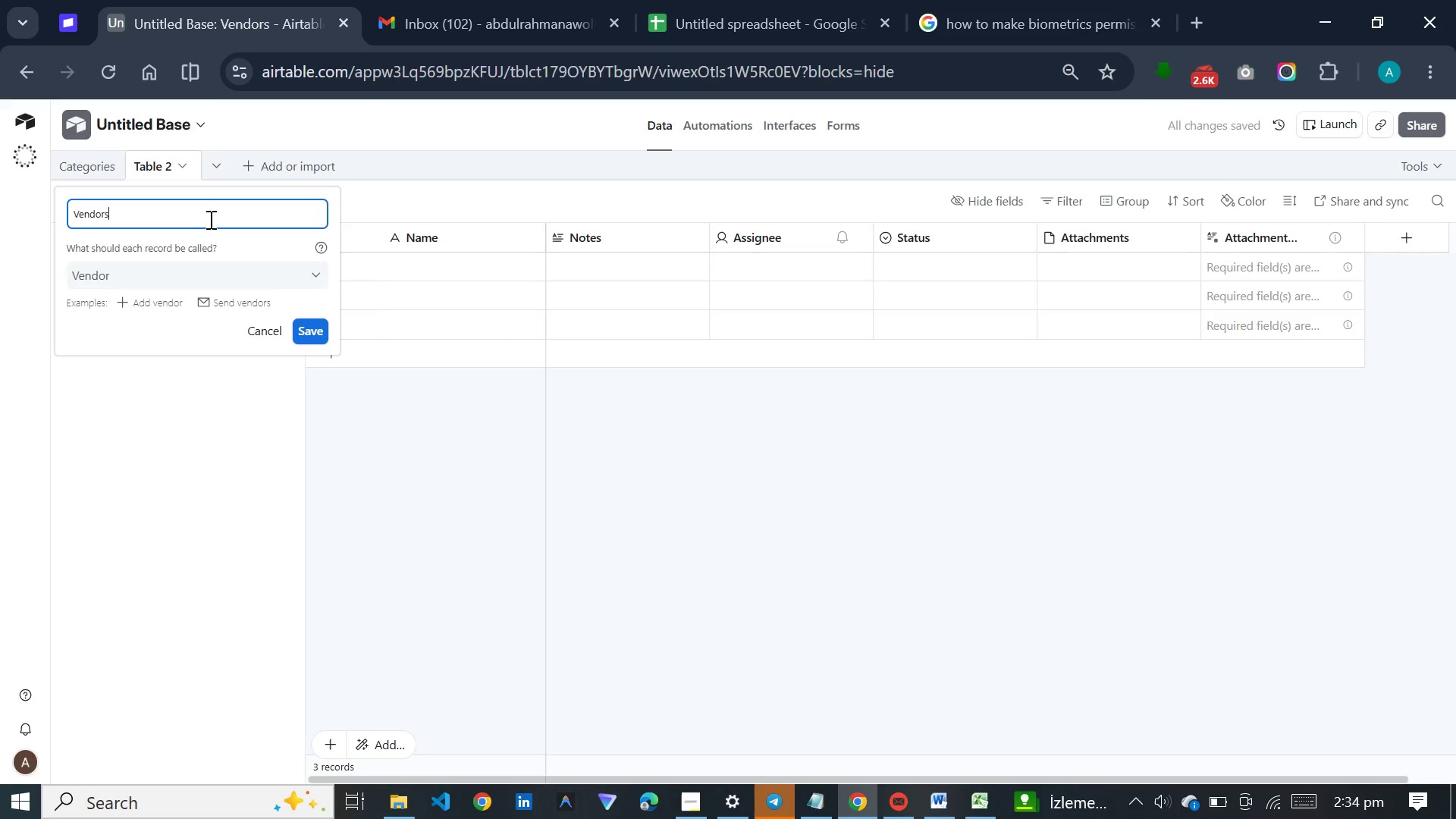 
key(Enter)
 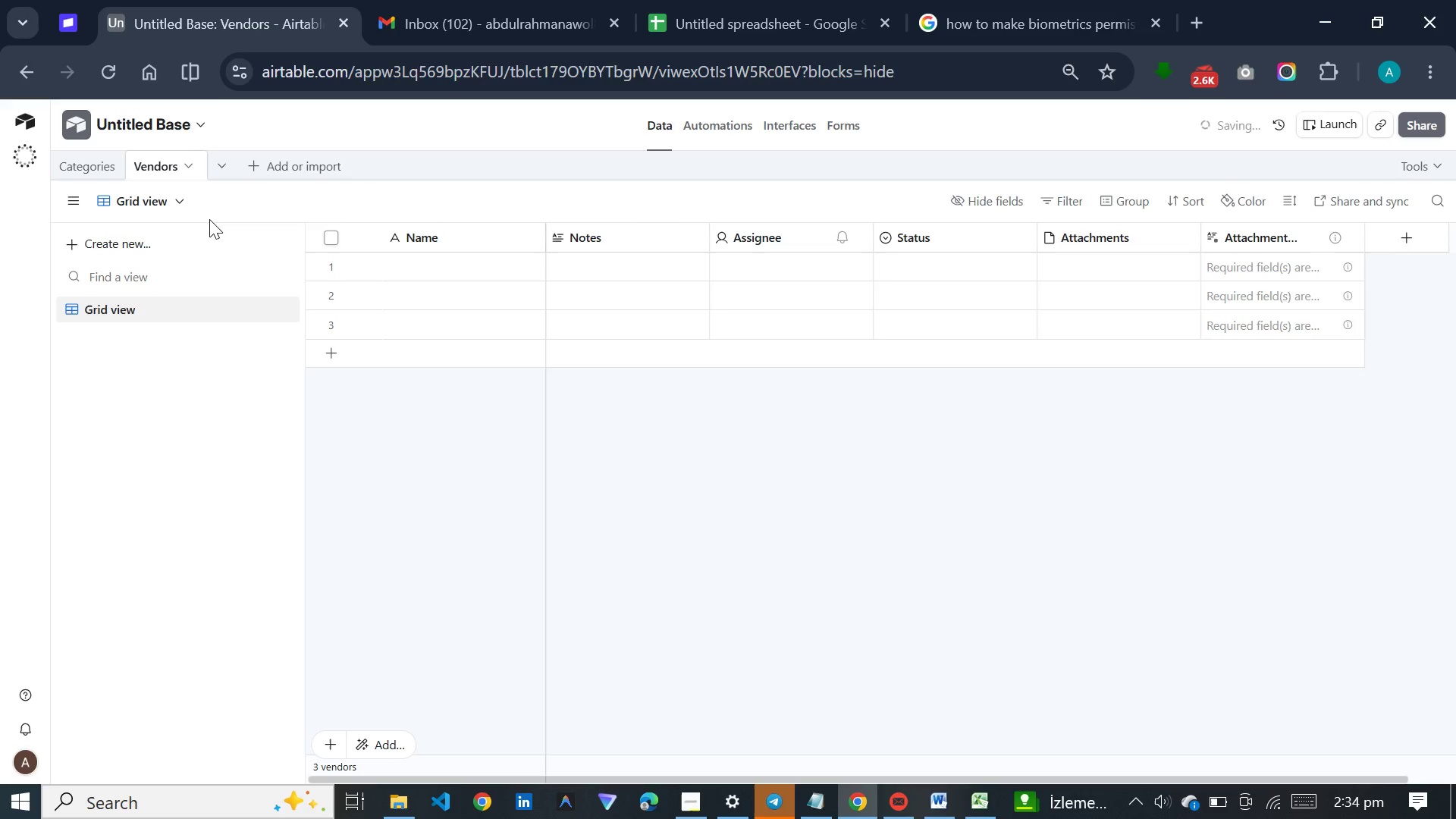 
mouse_move([554, 238])
 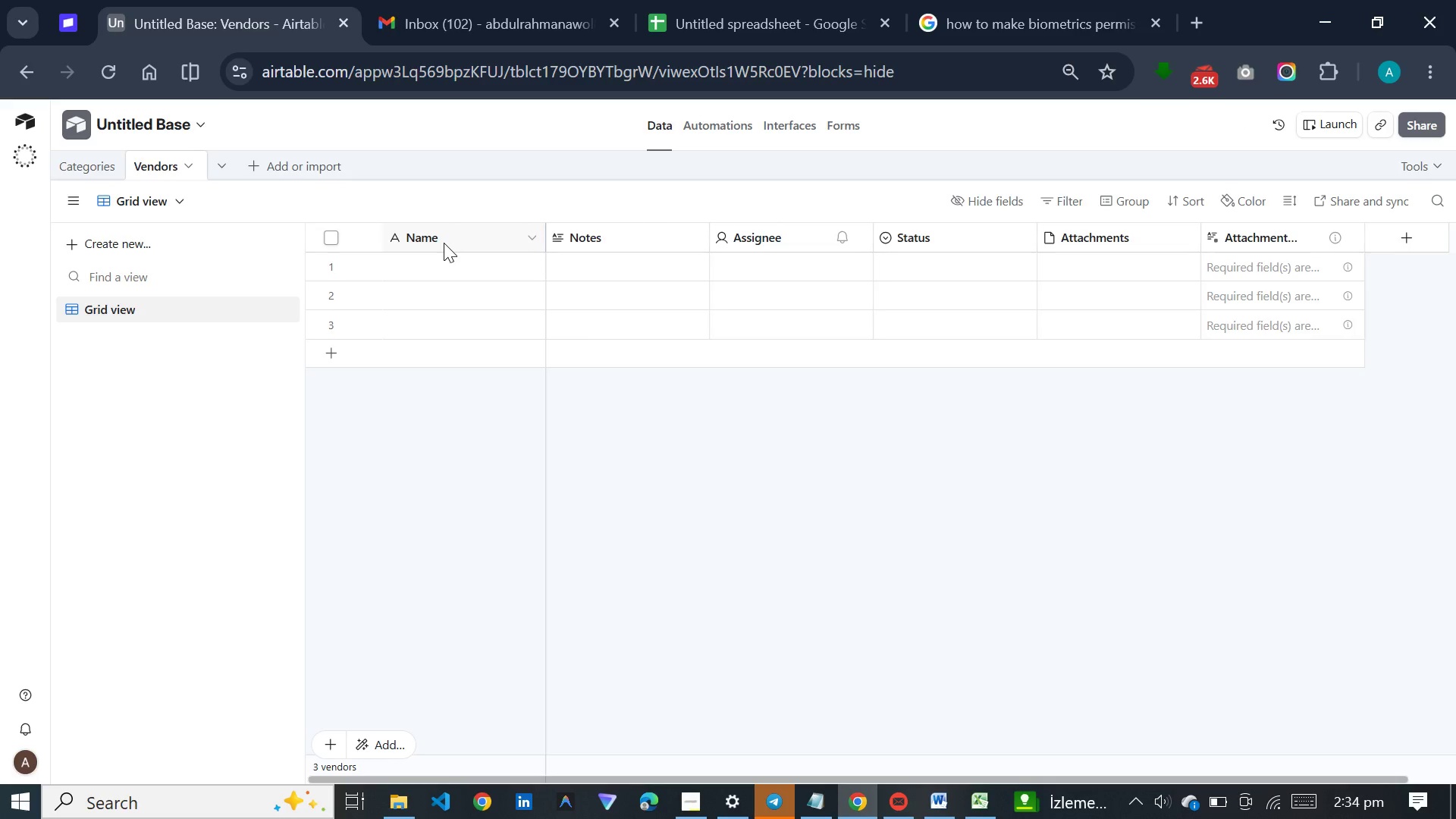 
double_click([444, 243])
 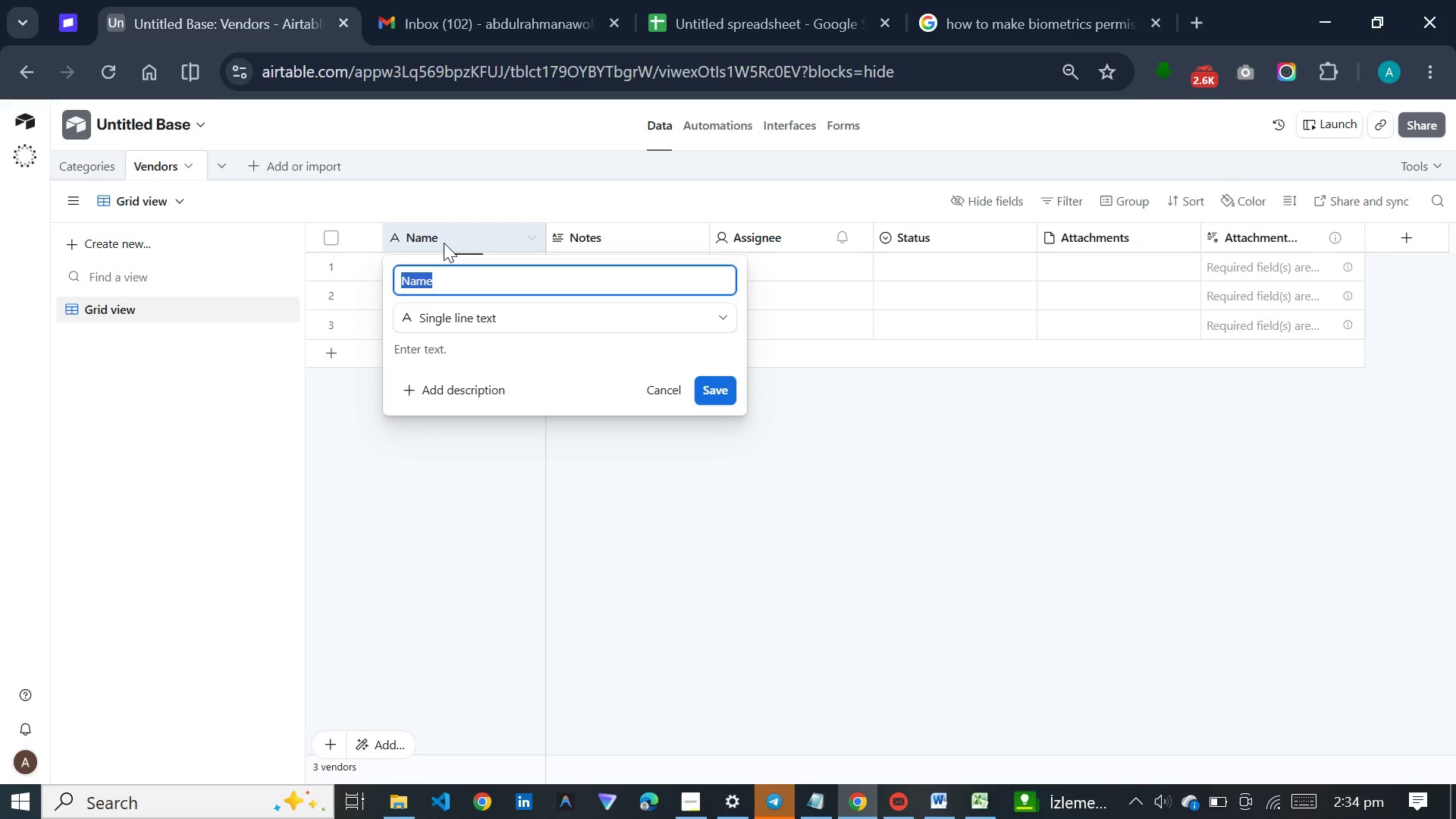 
type(Vendor Nma)
key(Backspace)
key(Backspace)
type(ame)
 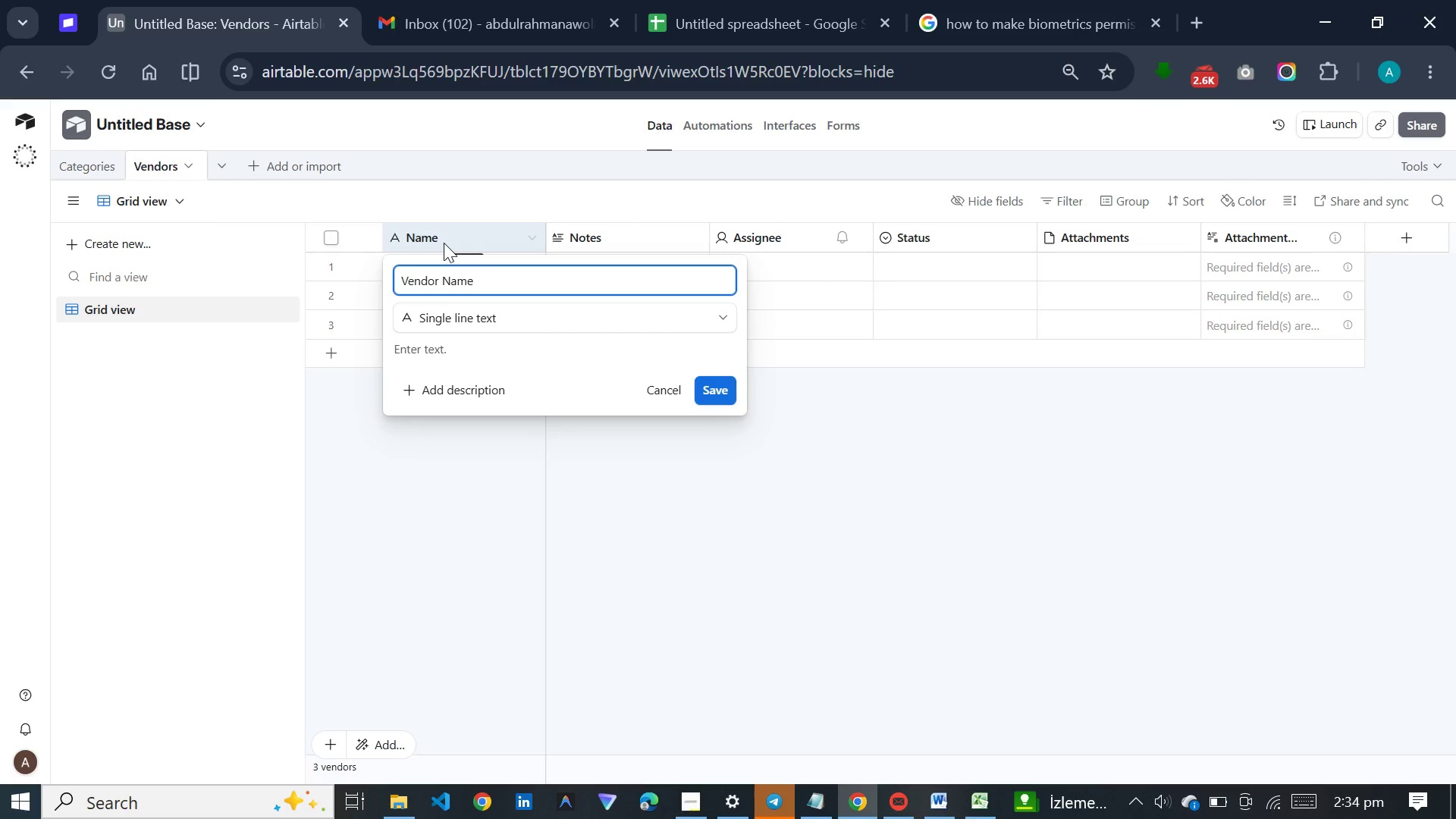 
key(Enter)
 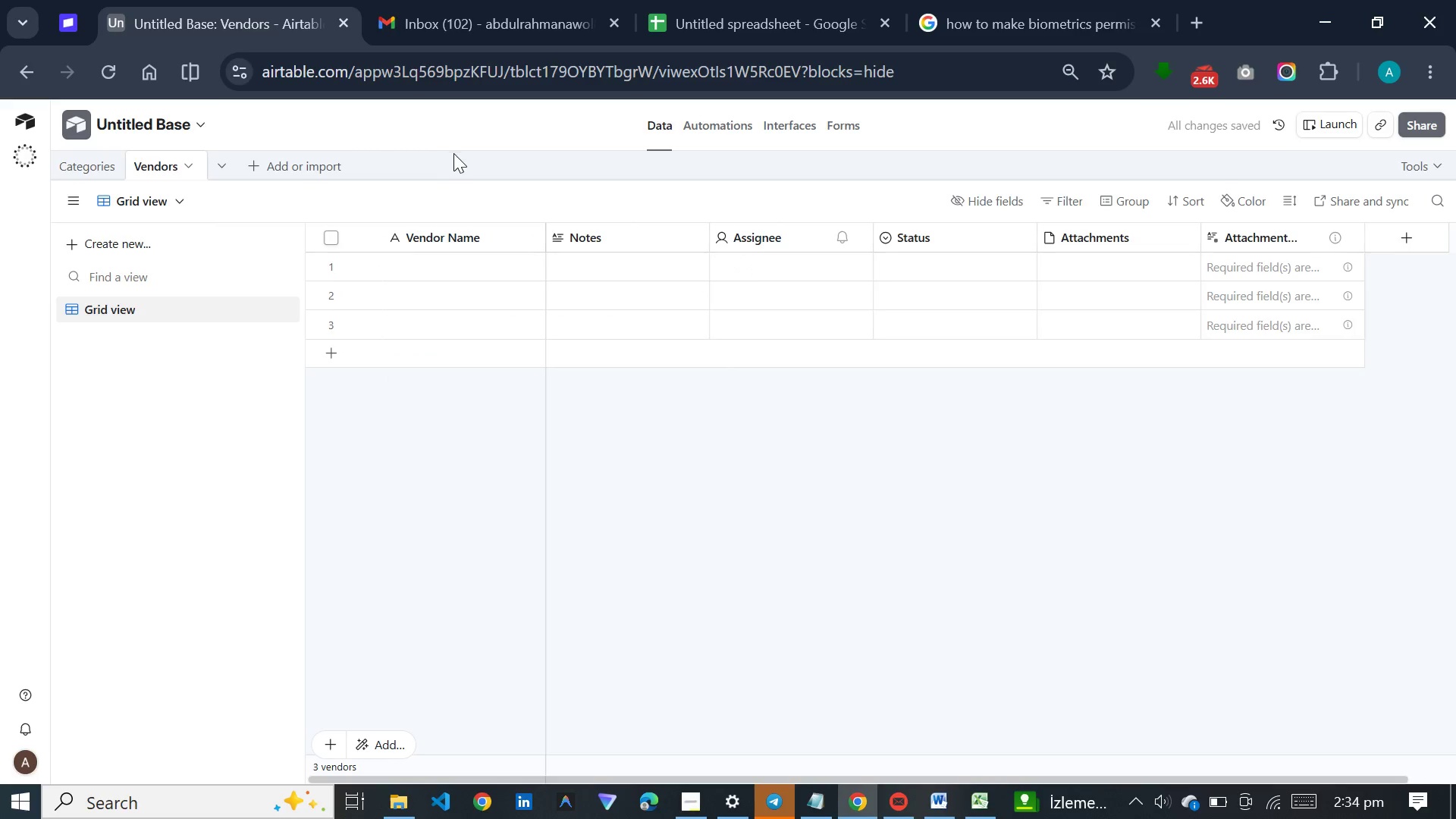 
double_click([623, 238])
 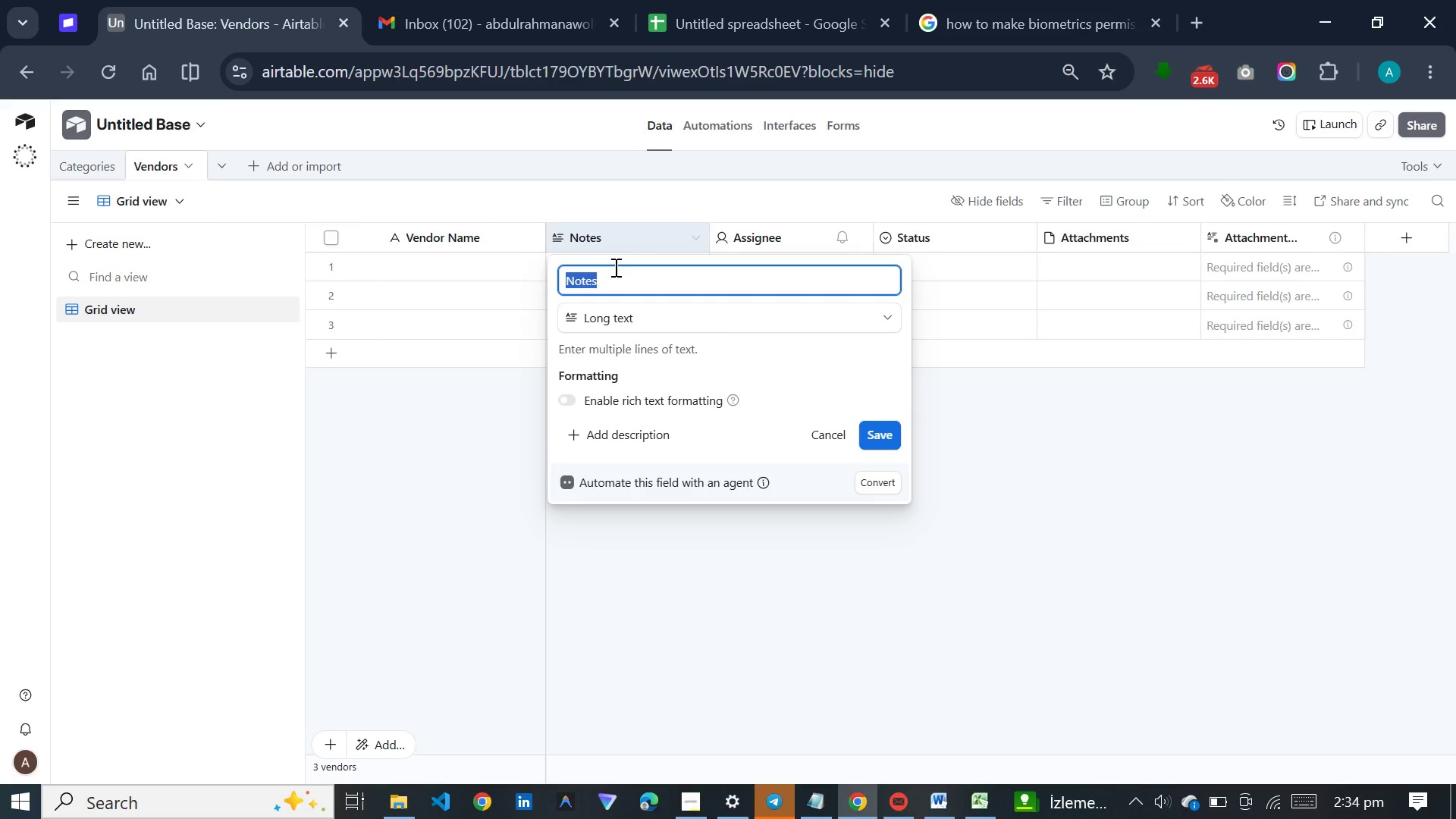 
type(Product Count)
 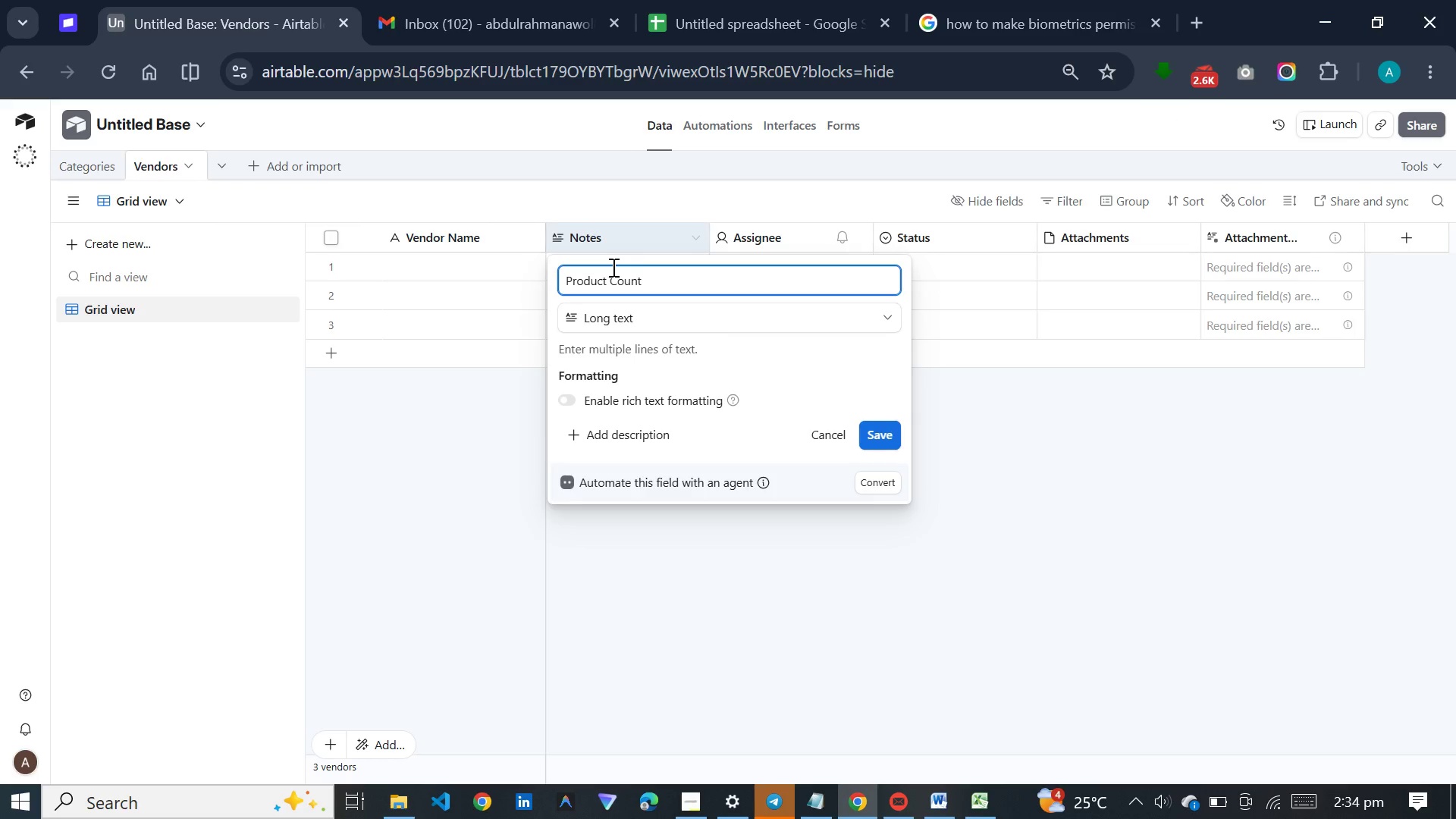 
left_click([612, 314])
 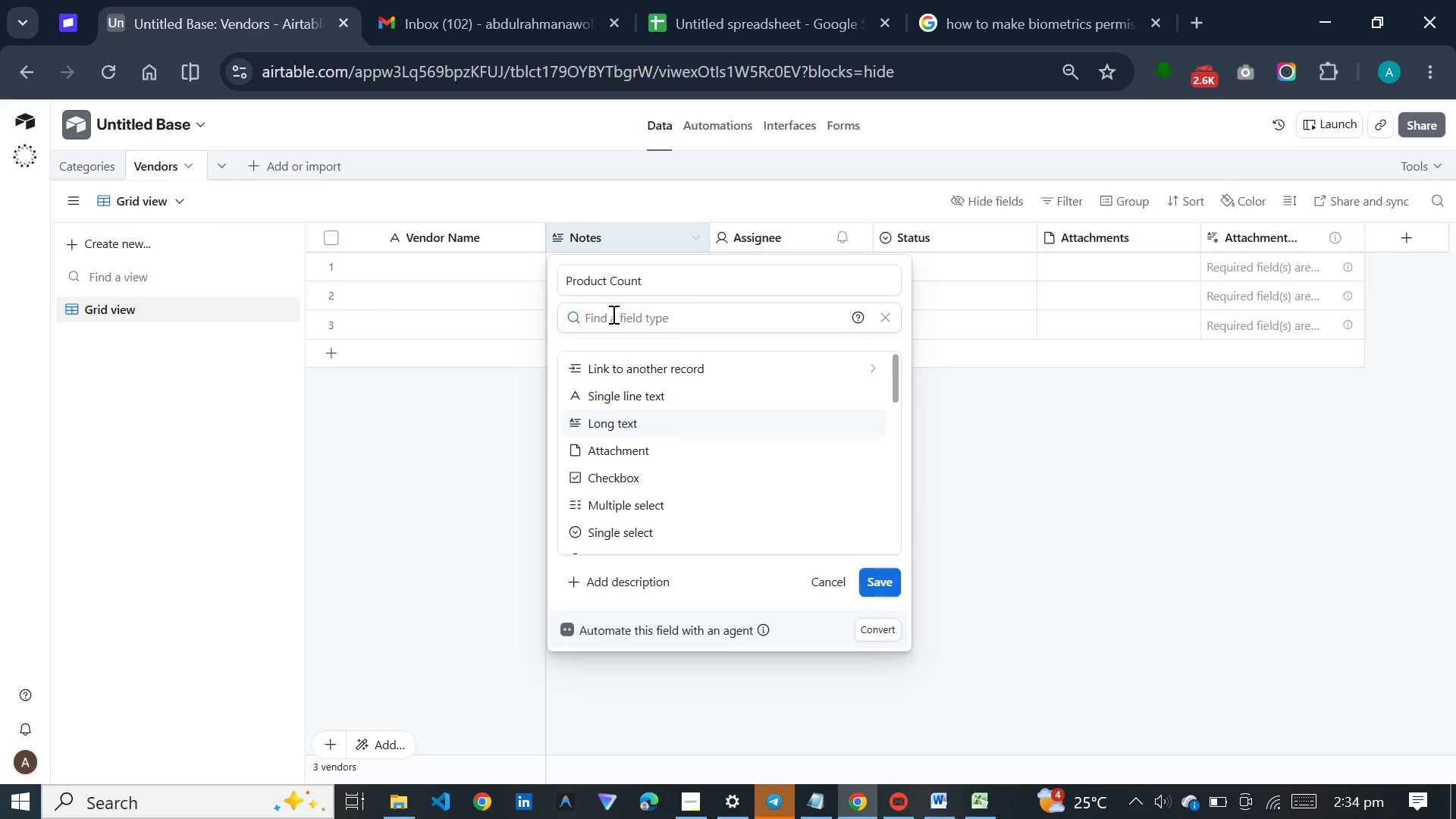 
wait(10.02)
 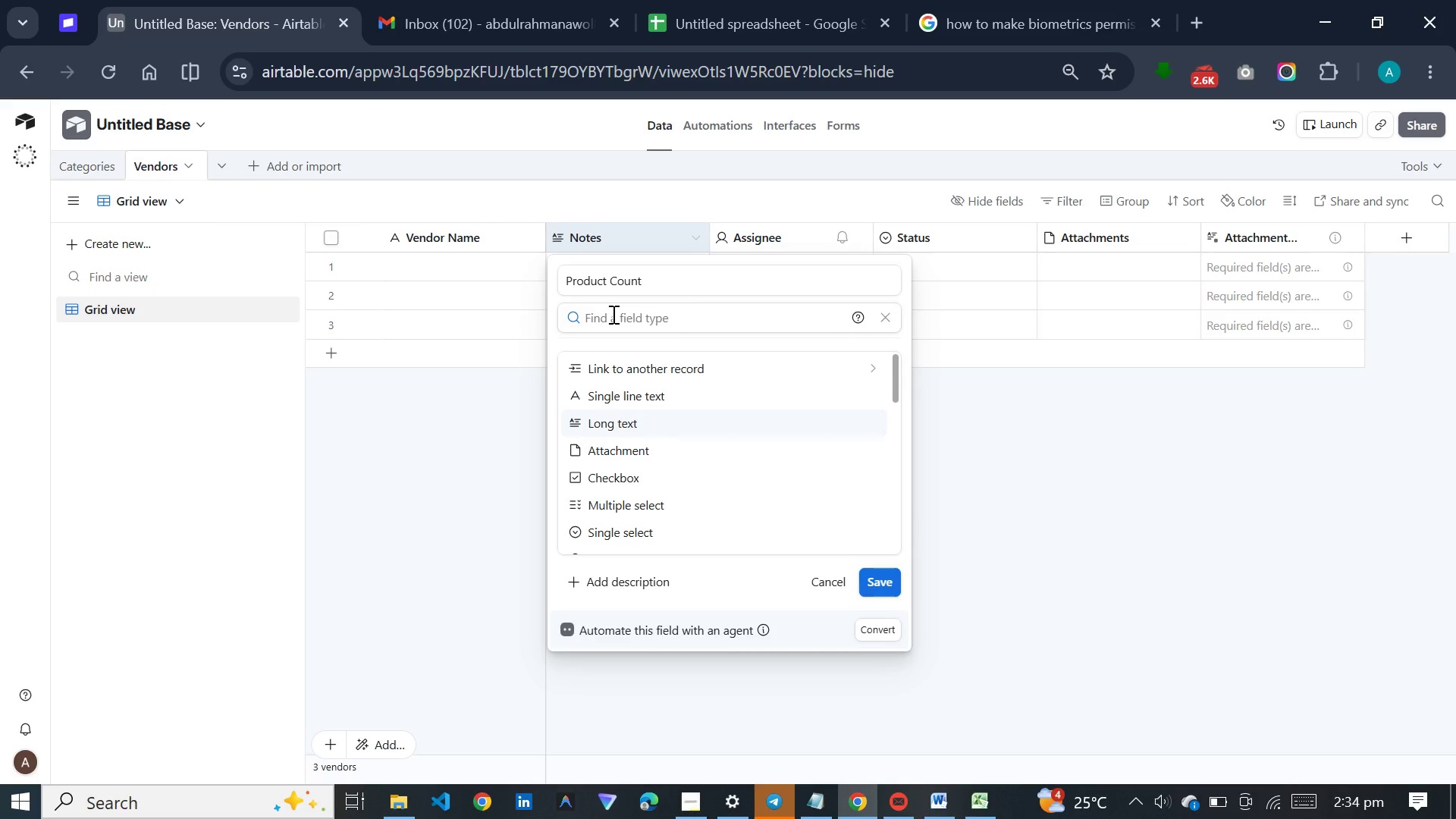 
type(co)
 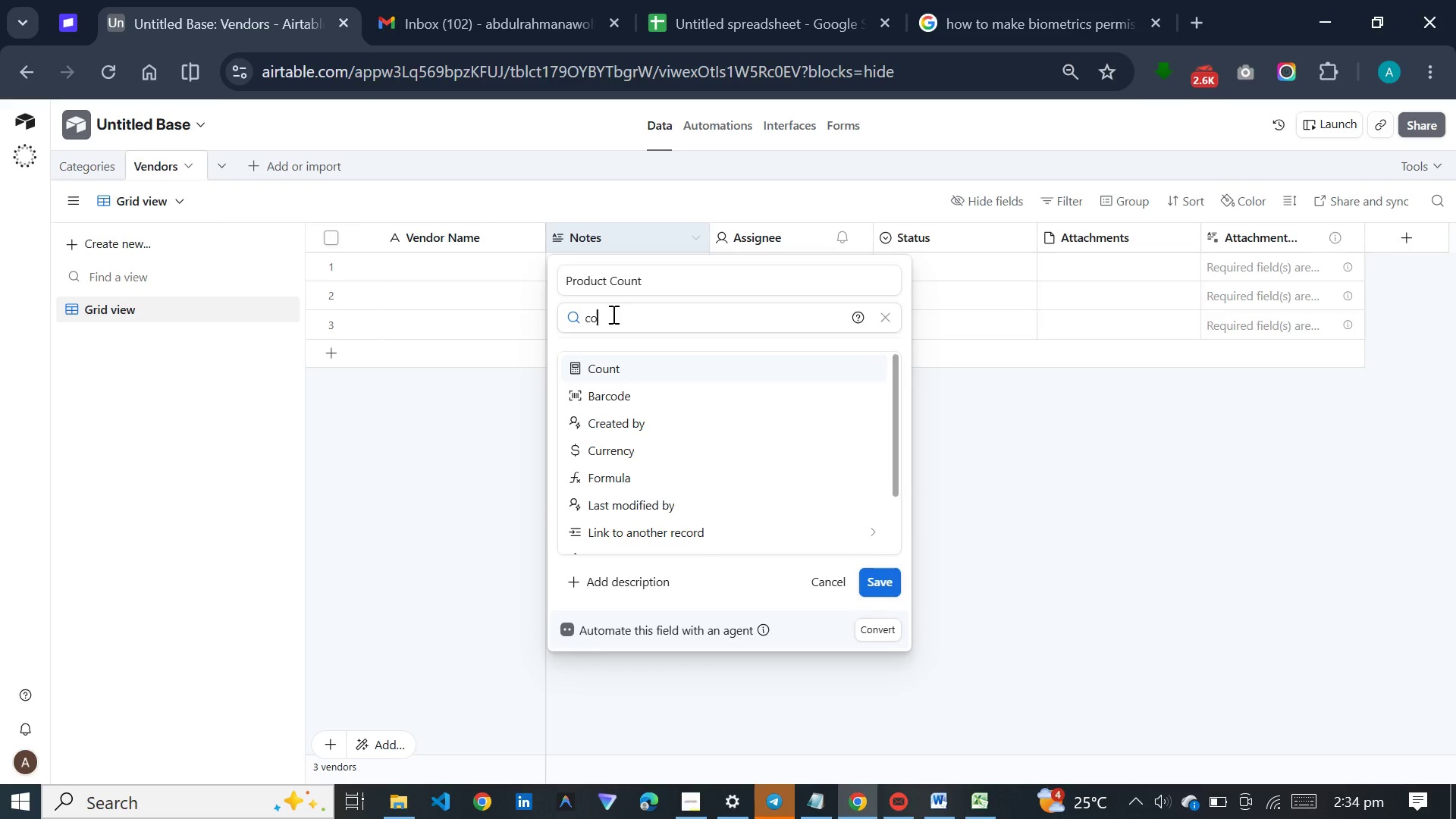 
key(Enter)
 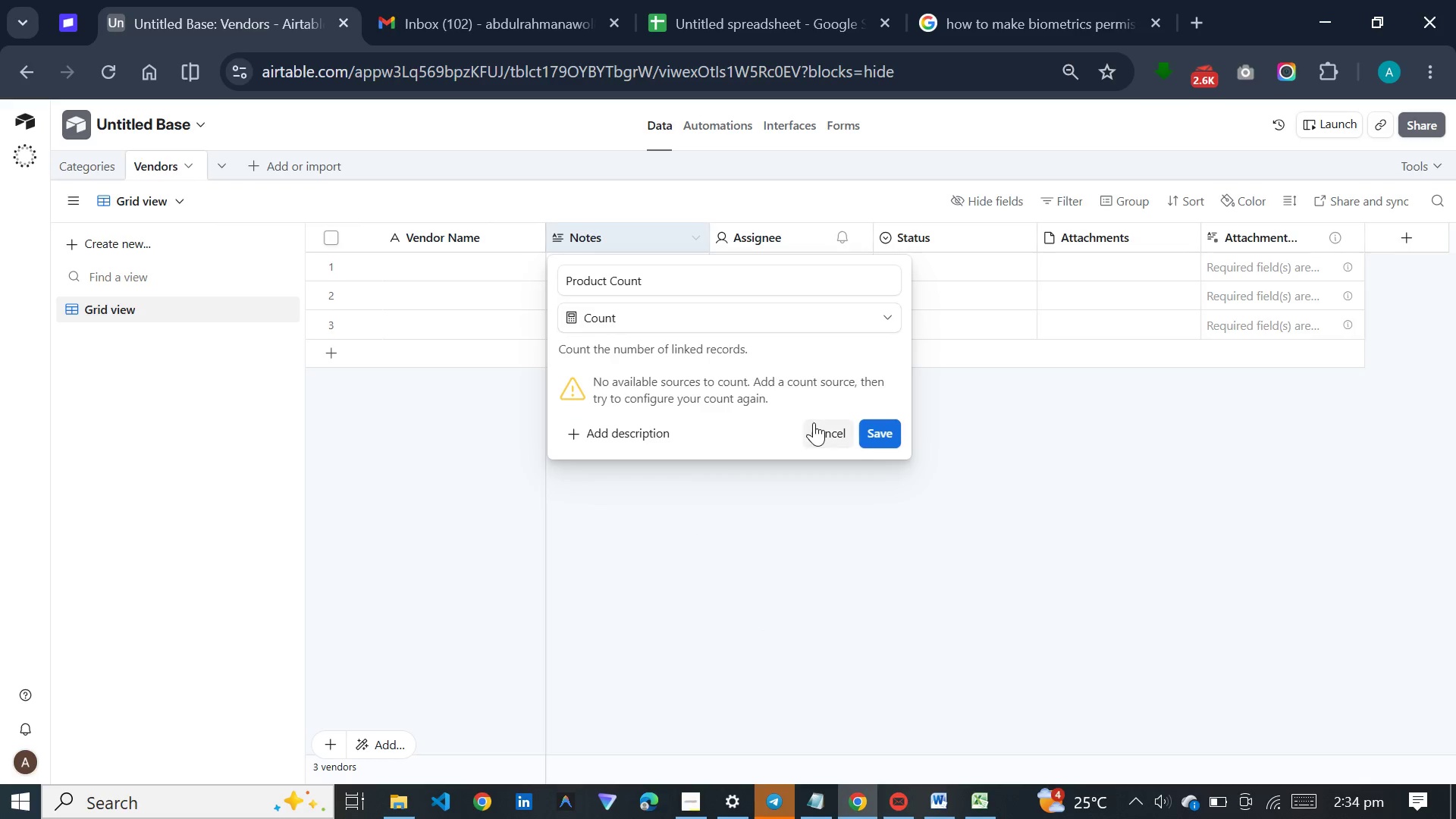 
left_click([833, 424])
 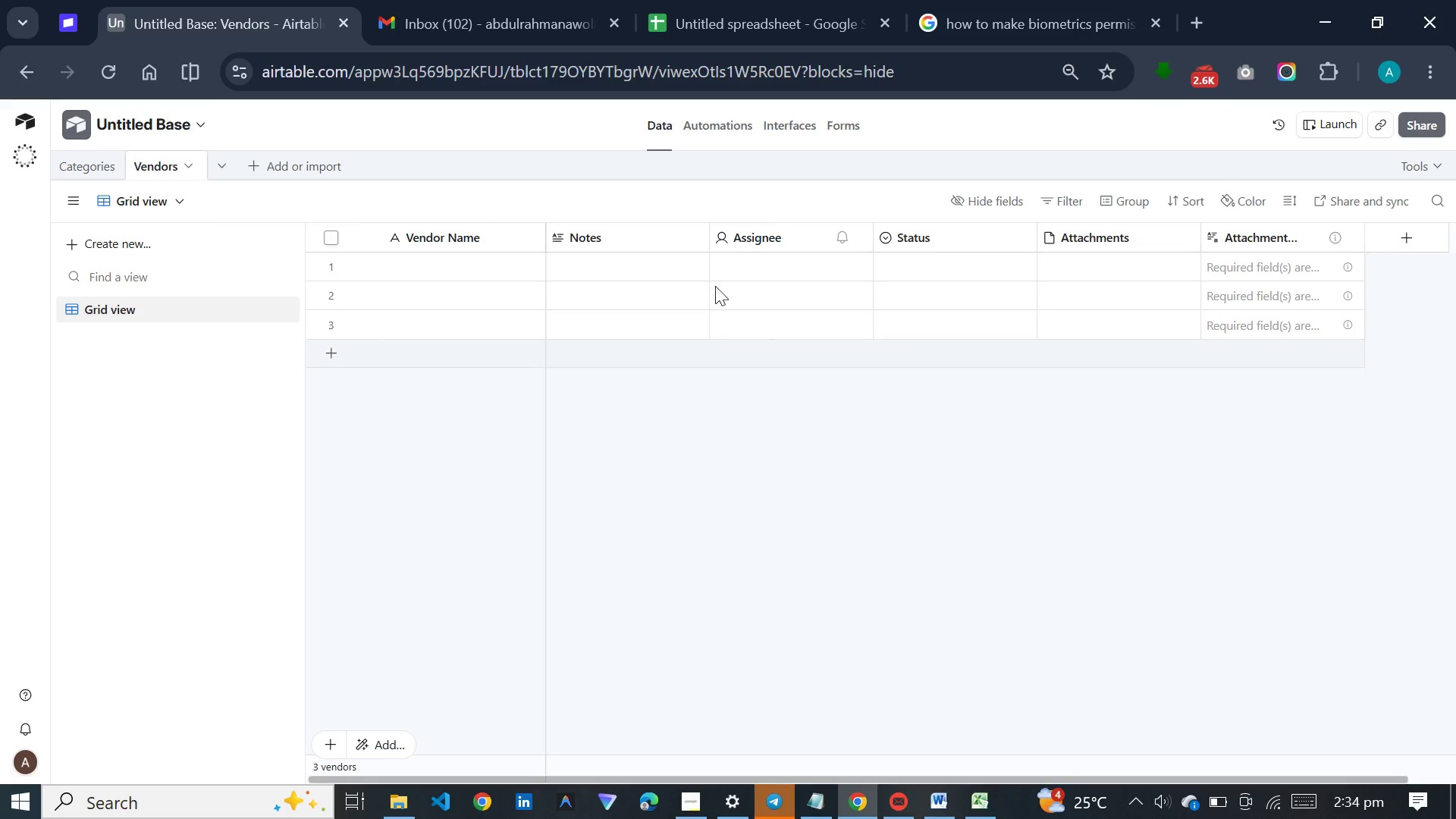 
mouse_move([677, 233])
 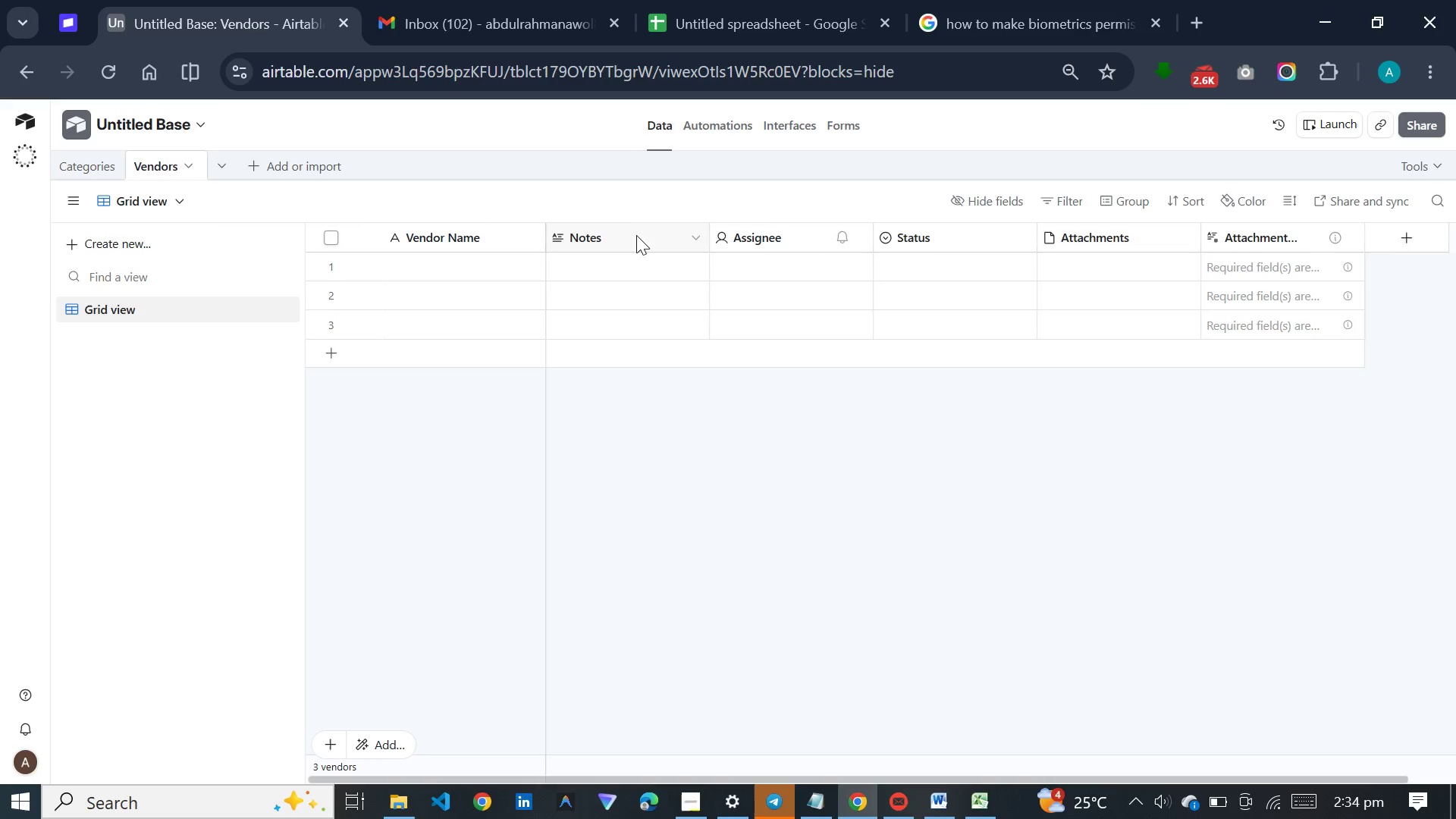 
left_click([636, 237])
 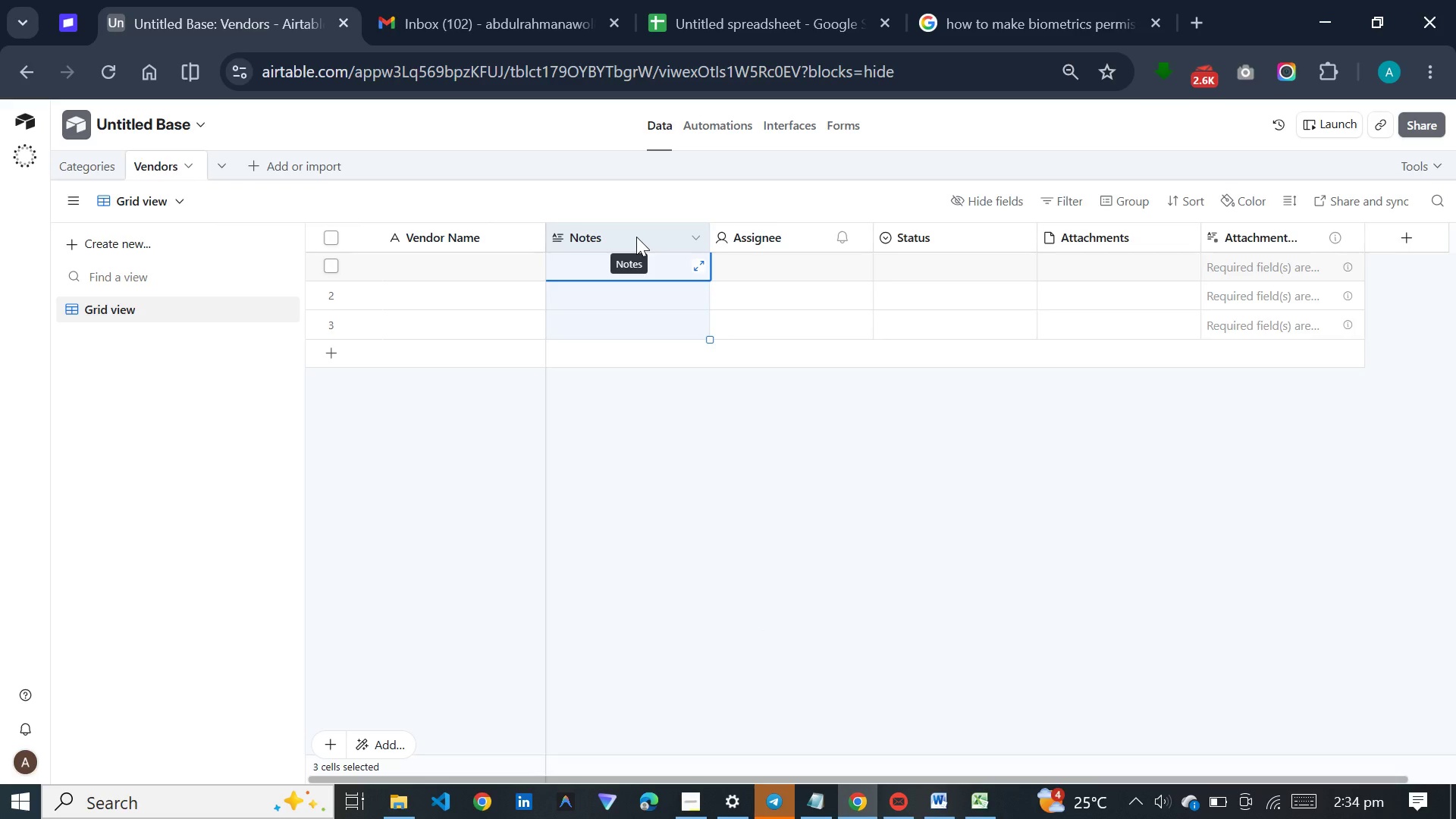 
hold_key(key=ControlLeft, duration=1.53)
 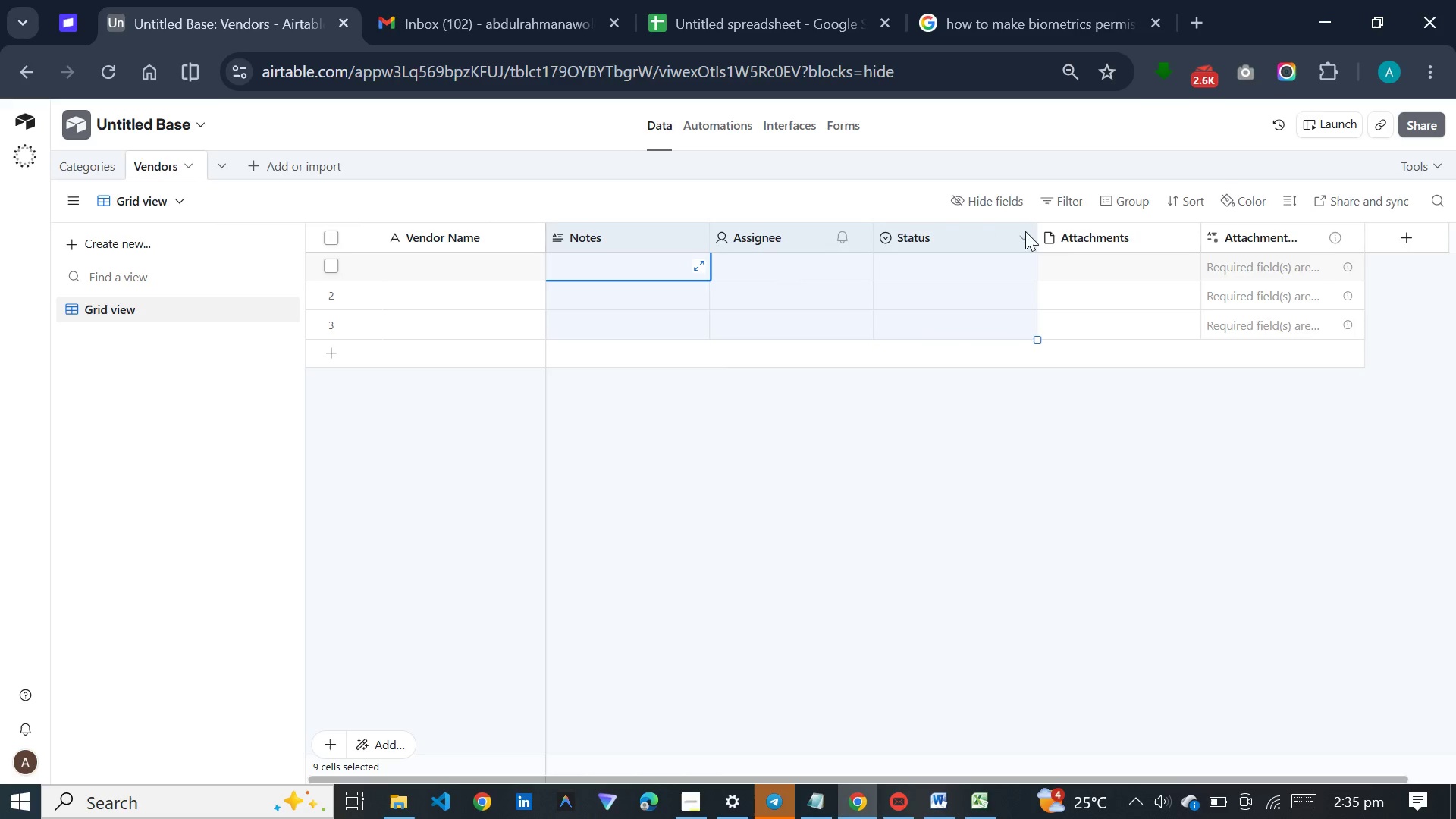 
hold_key(key=ControlLeft, duration=1.5)
left_click([909, 237])
 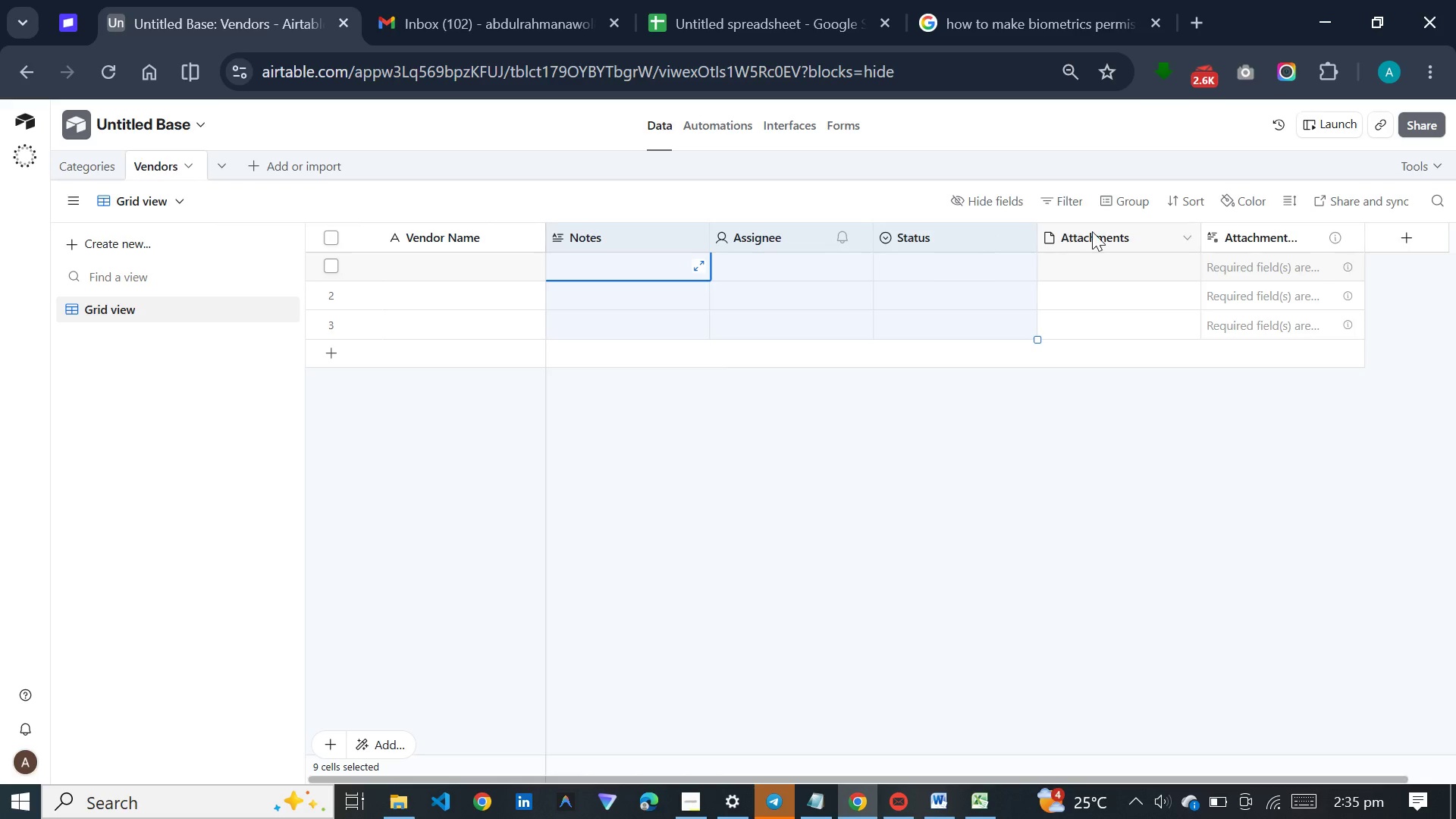 
left_click([1092, 231])
 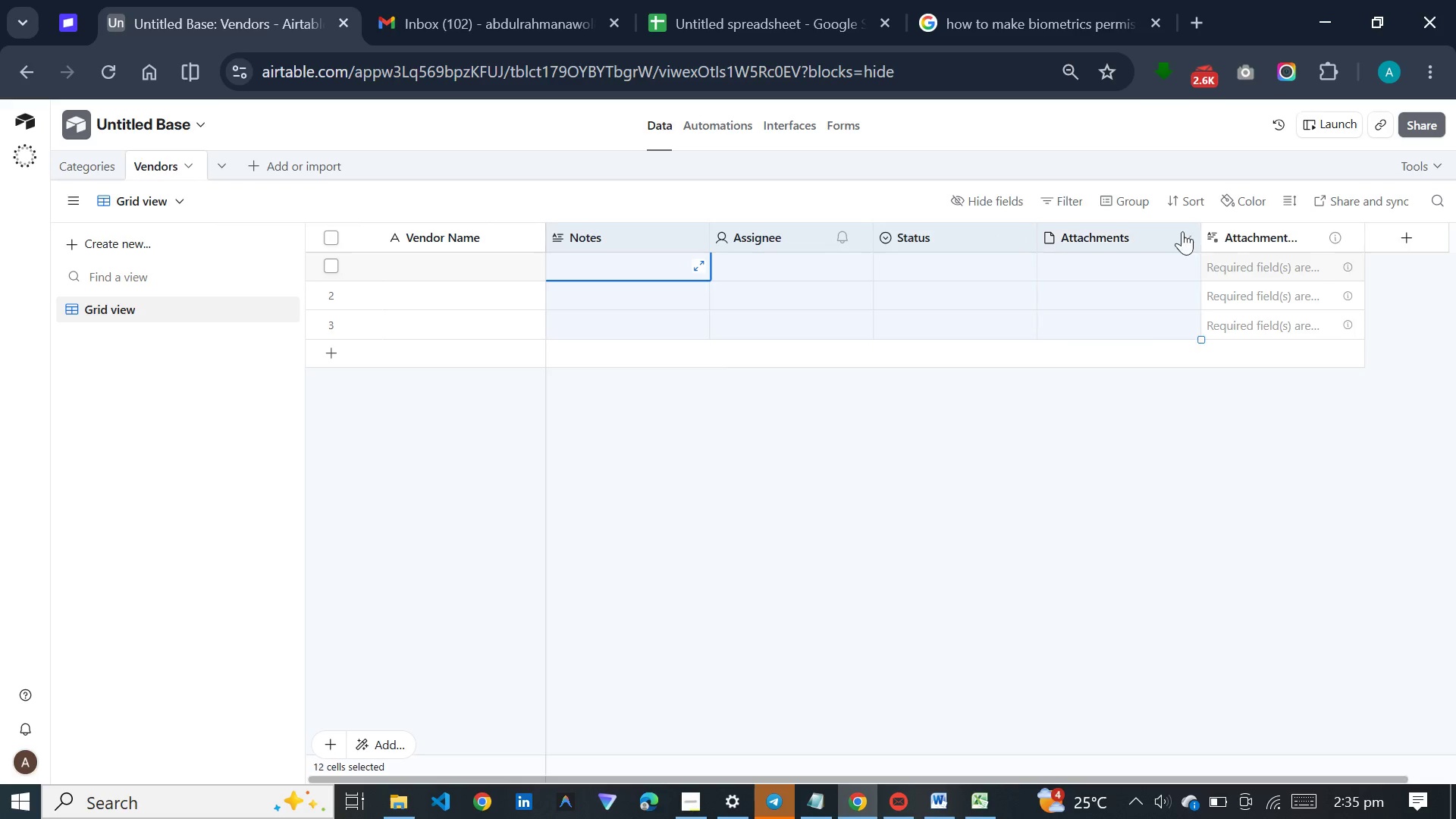 
hold_key(key=ControlLeft, duration=1.17)
left_click([1239, 231])
 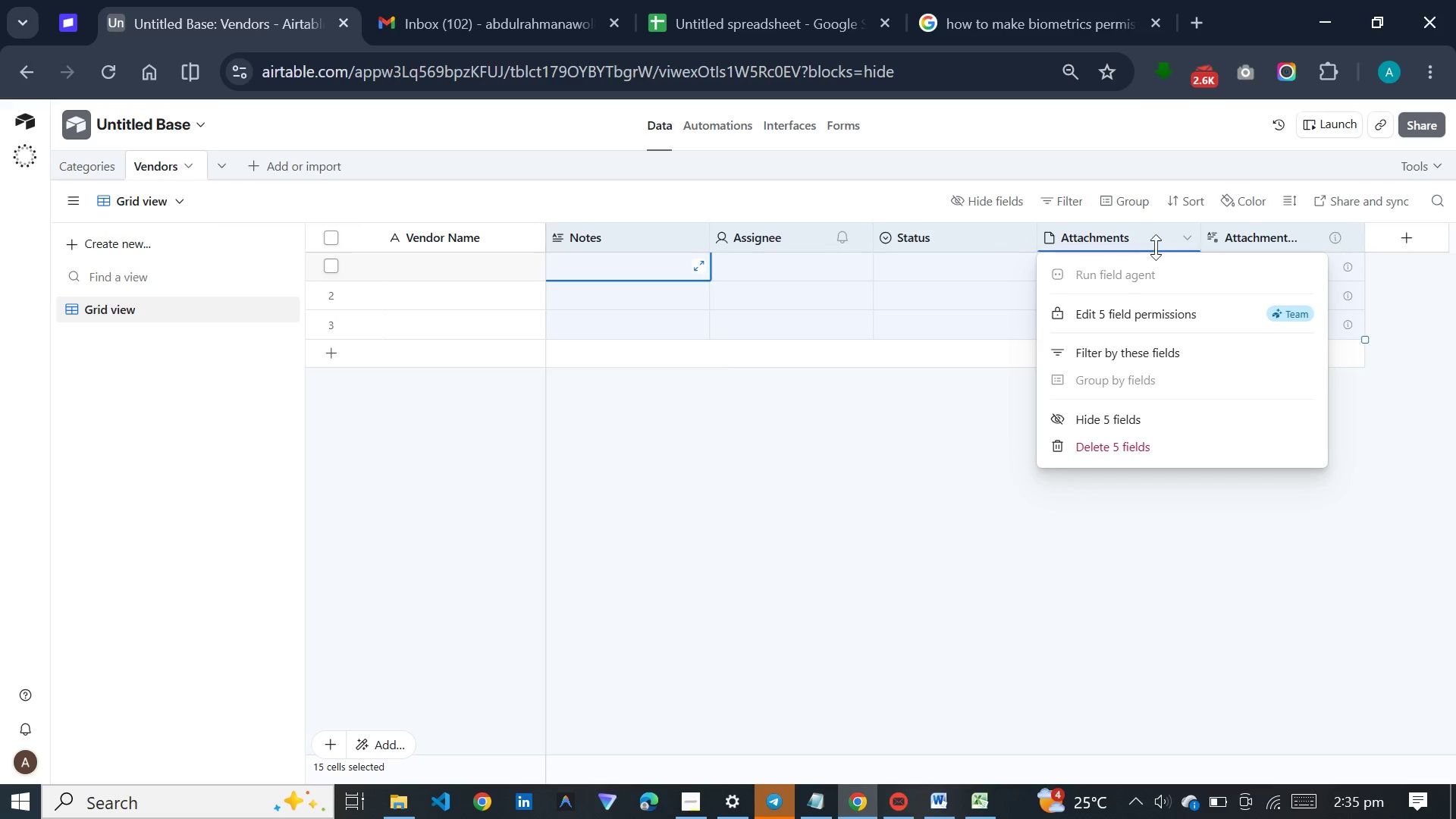 
left_click([1126, 444])
 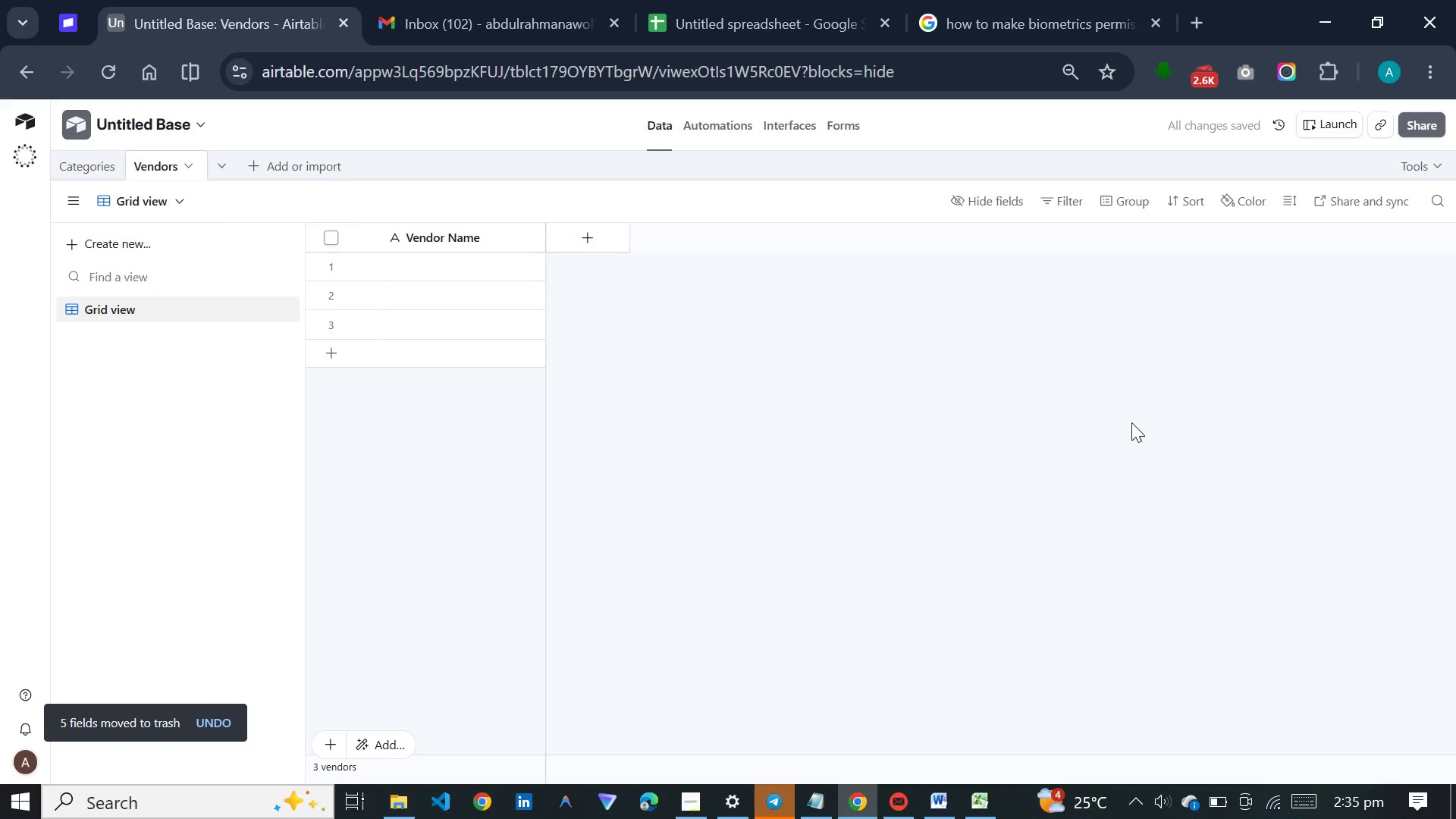 
wait(7.28)
 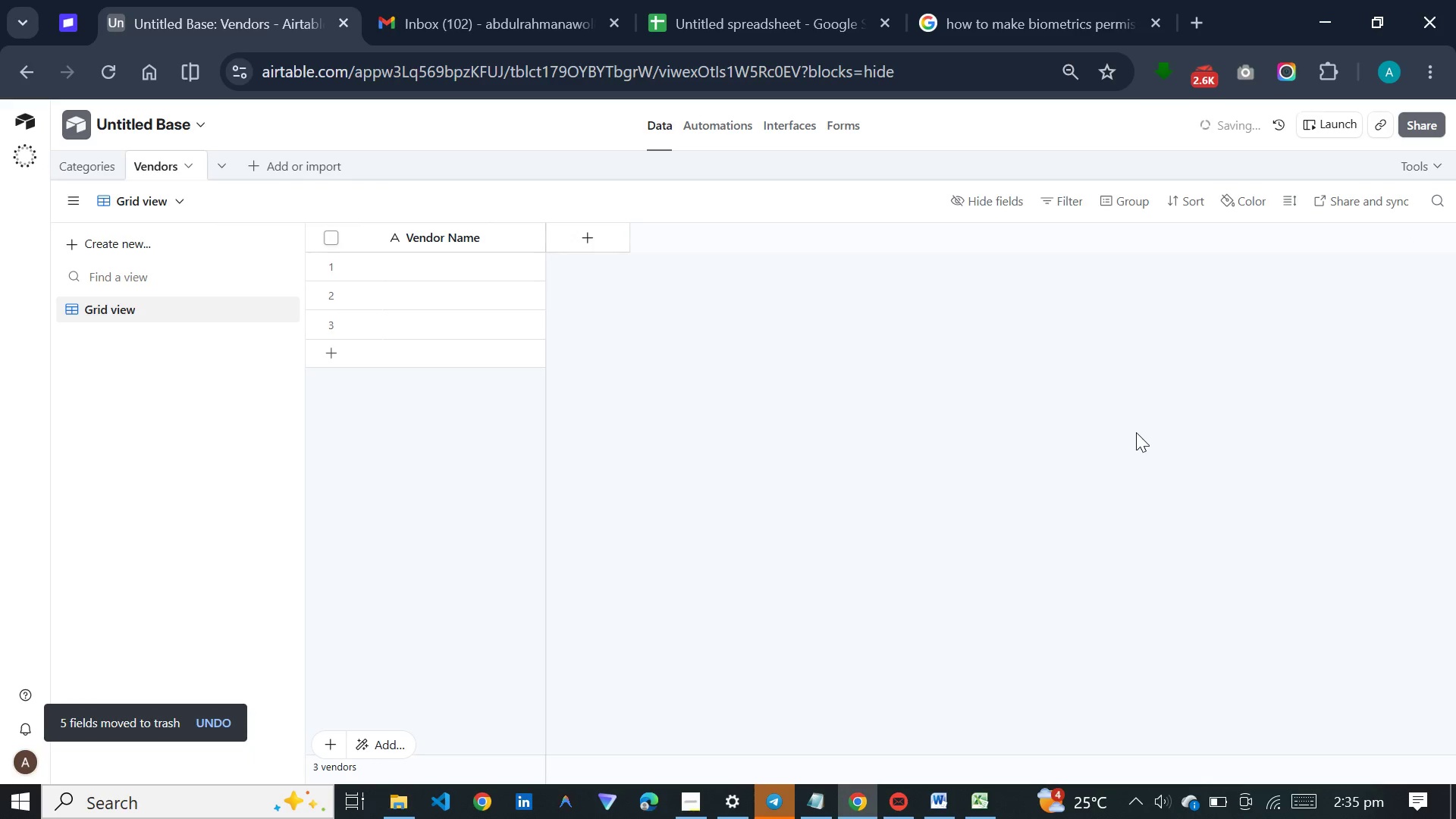 
left_click([265, 167])
 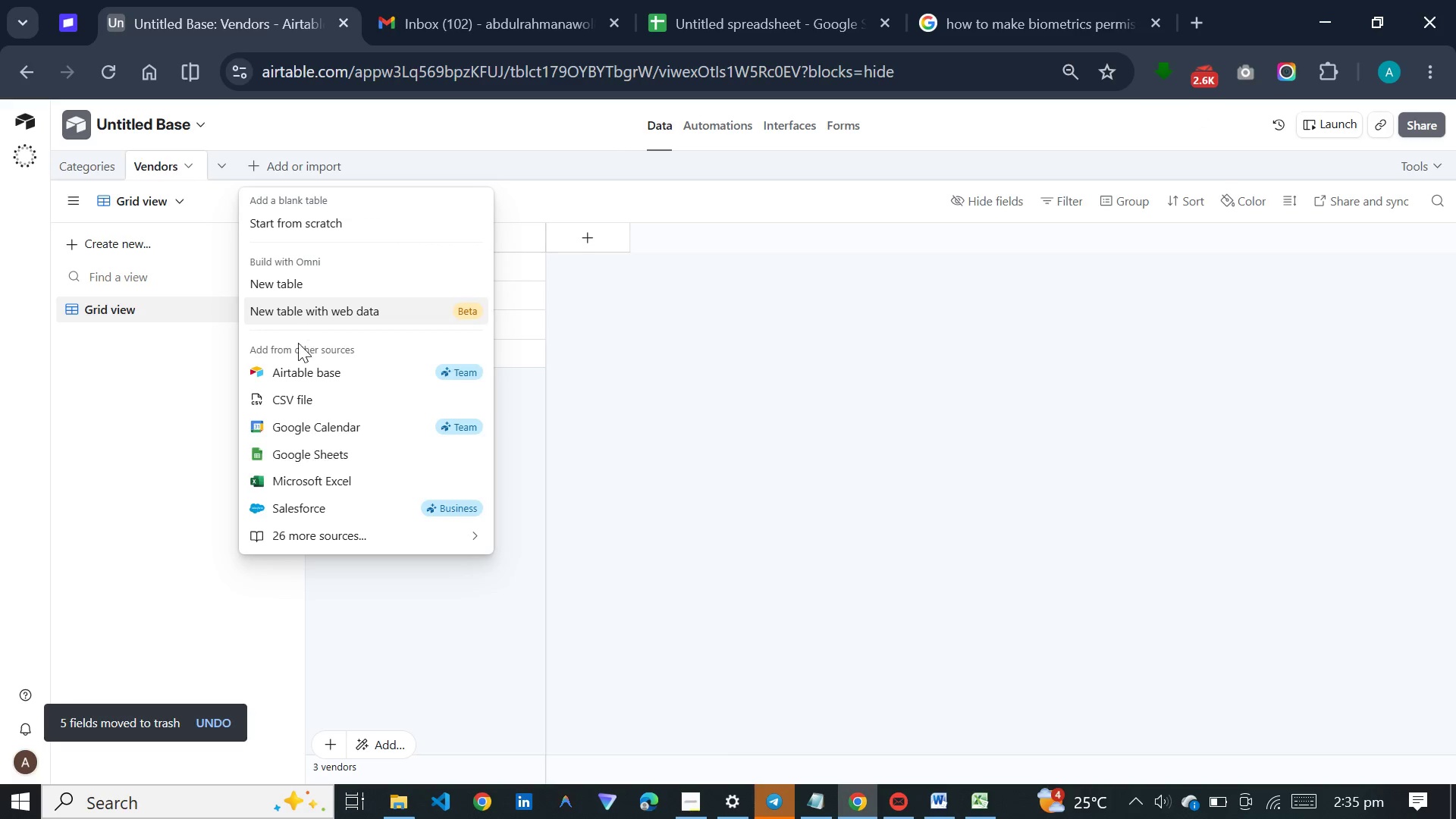 
left_click([309, 399])
 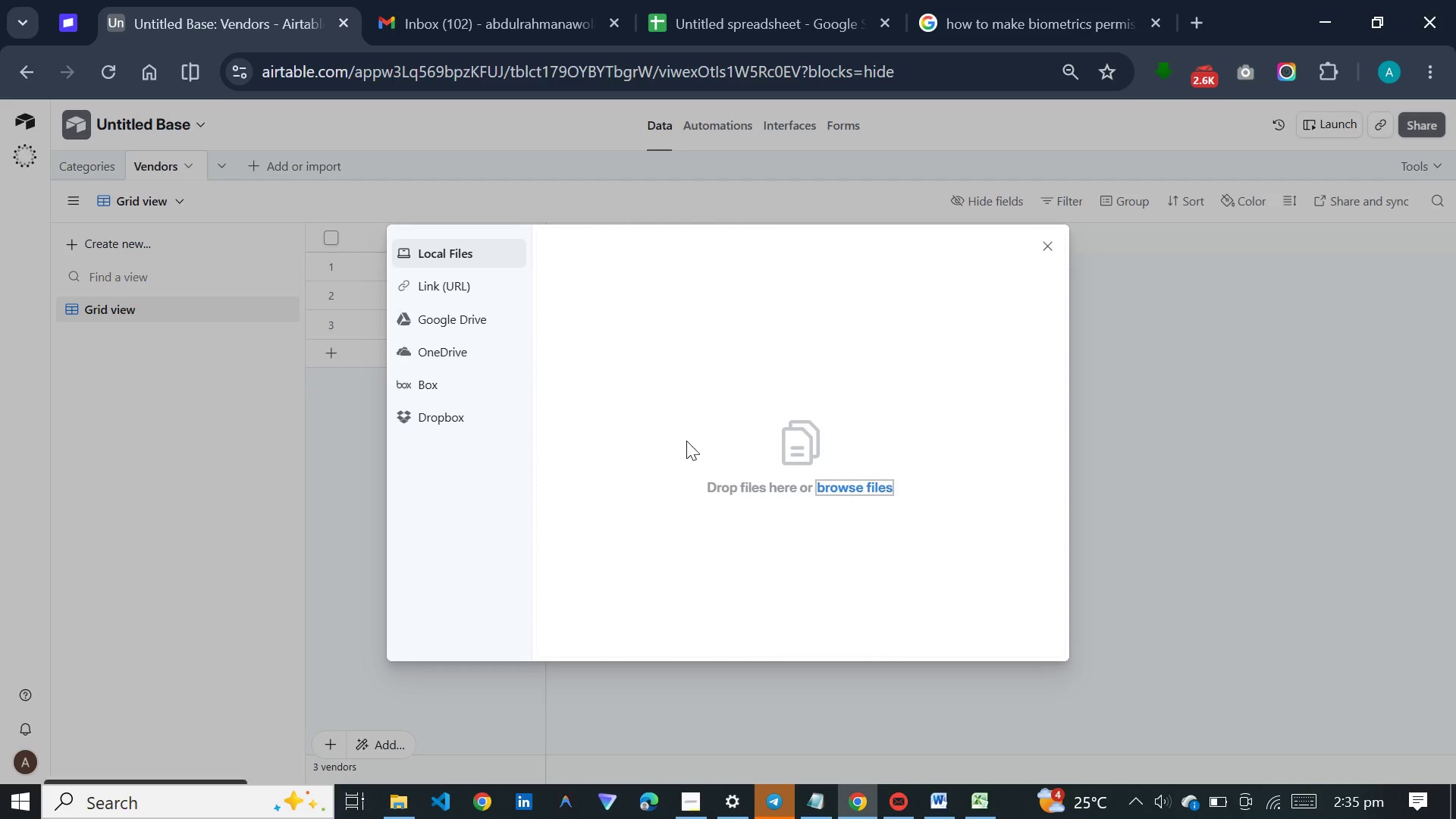 
left_click([885, 487])
 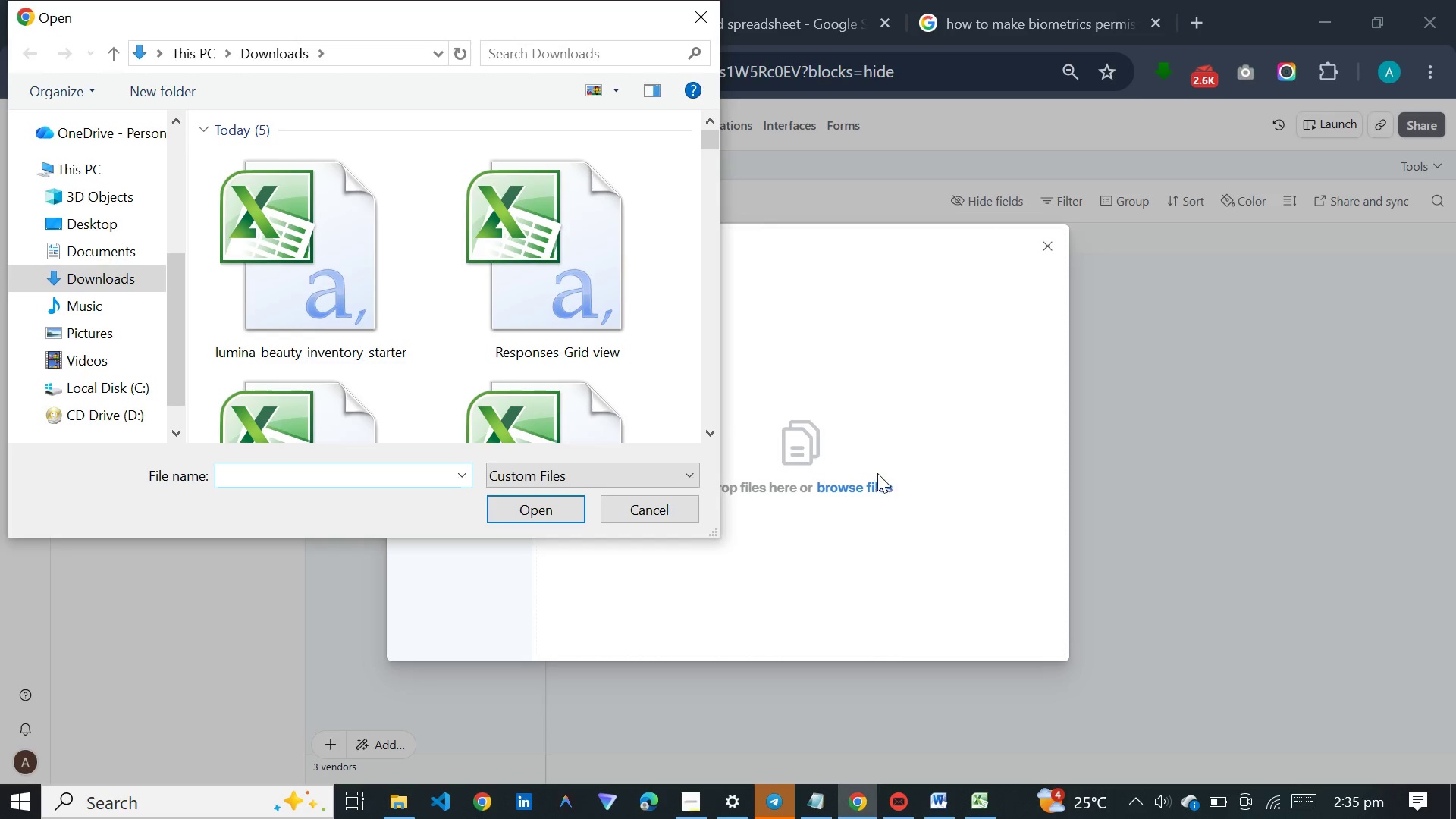 
left_click([279, 260])
 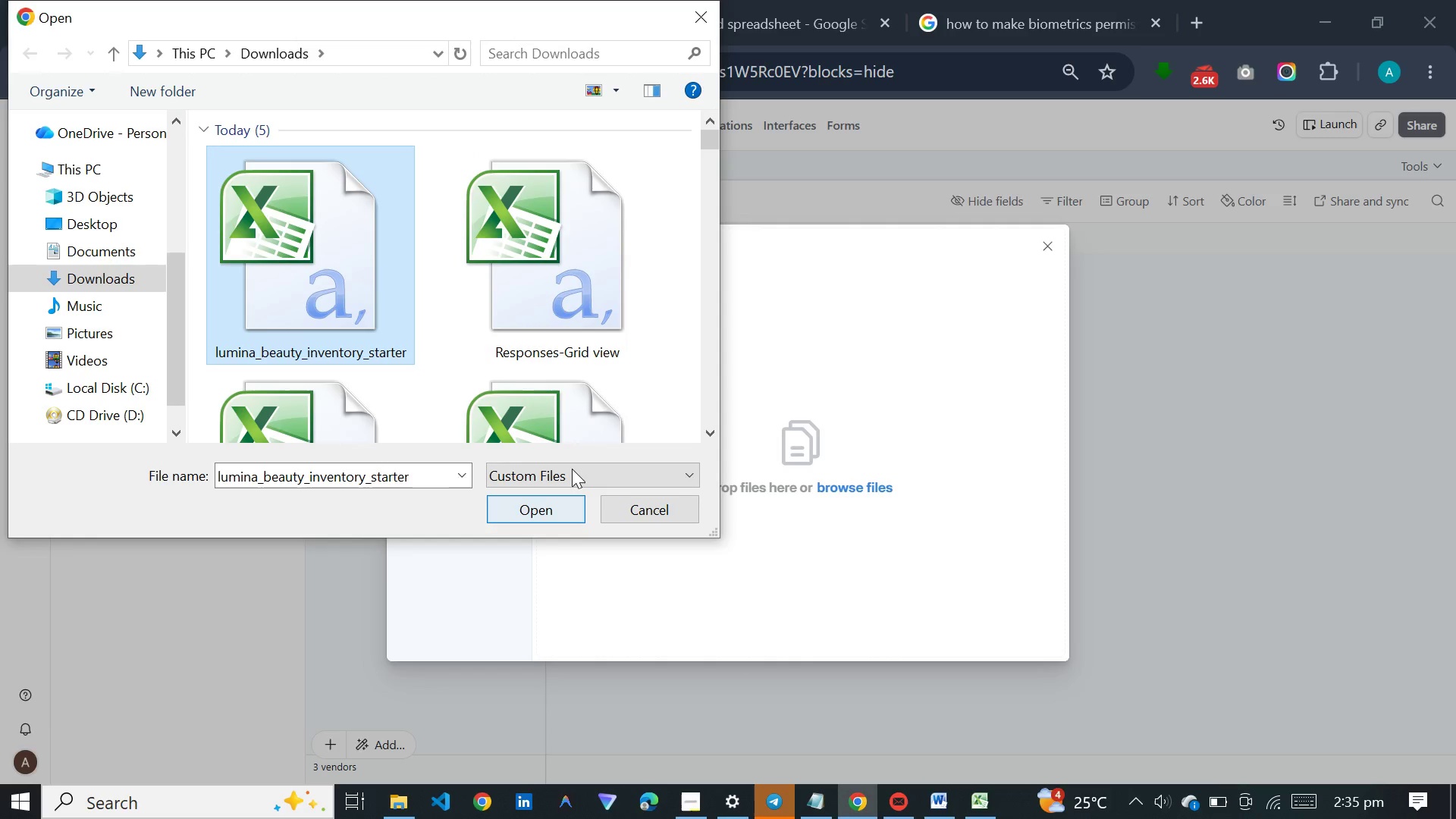 
left_click([565, 504])
 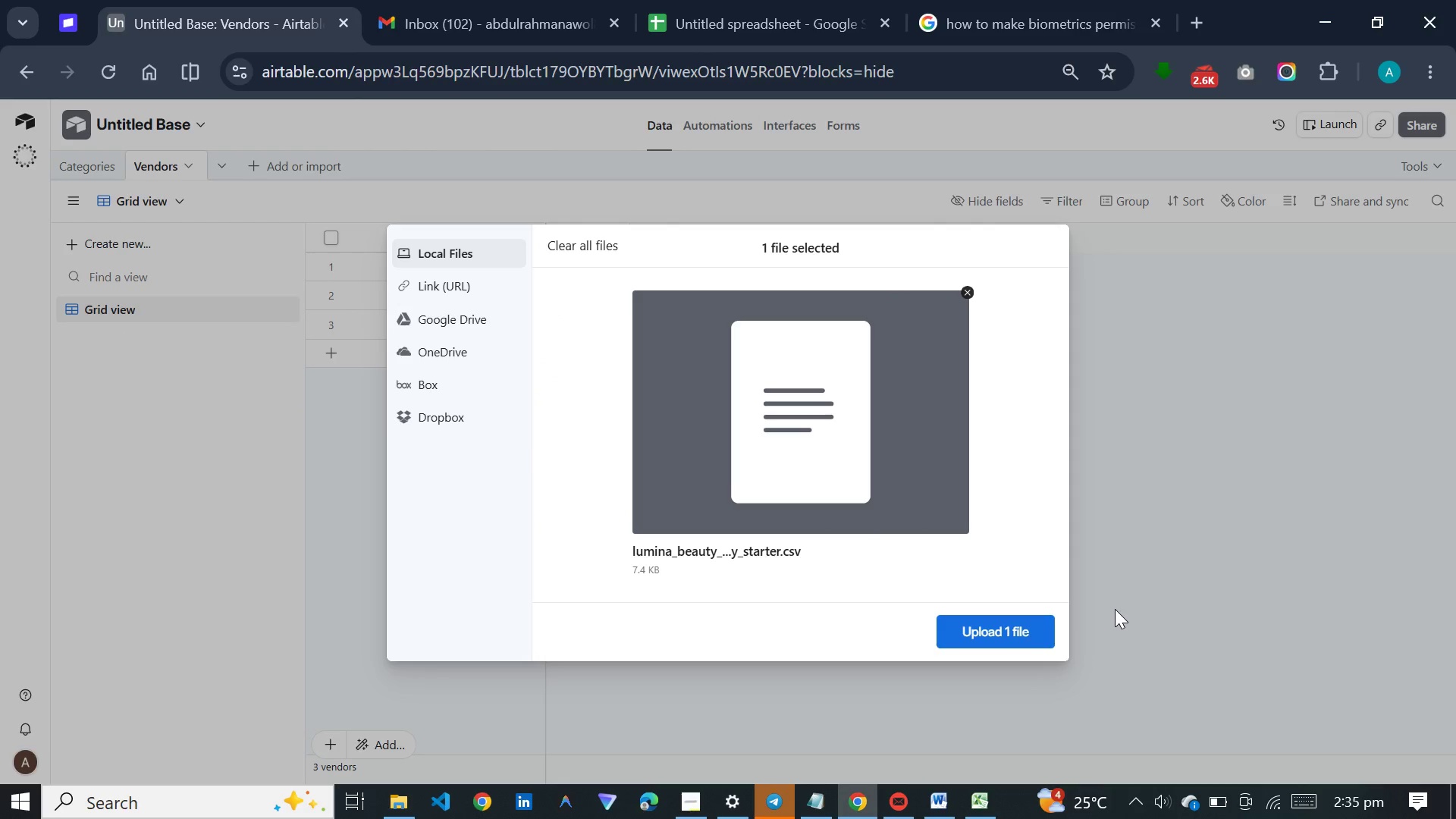 
left_click([1041, 617])
 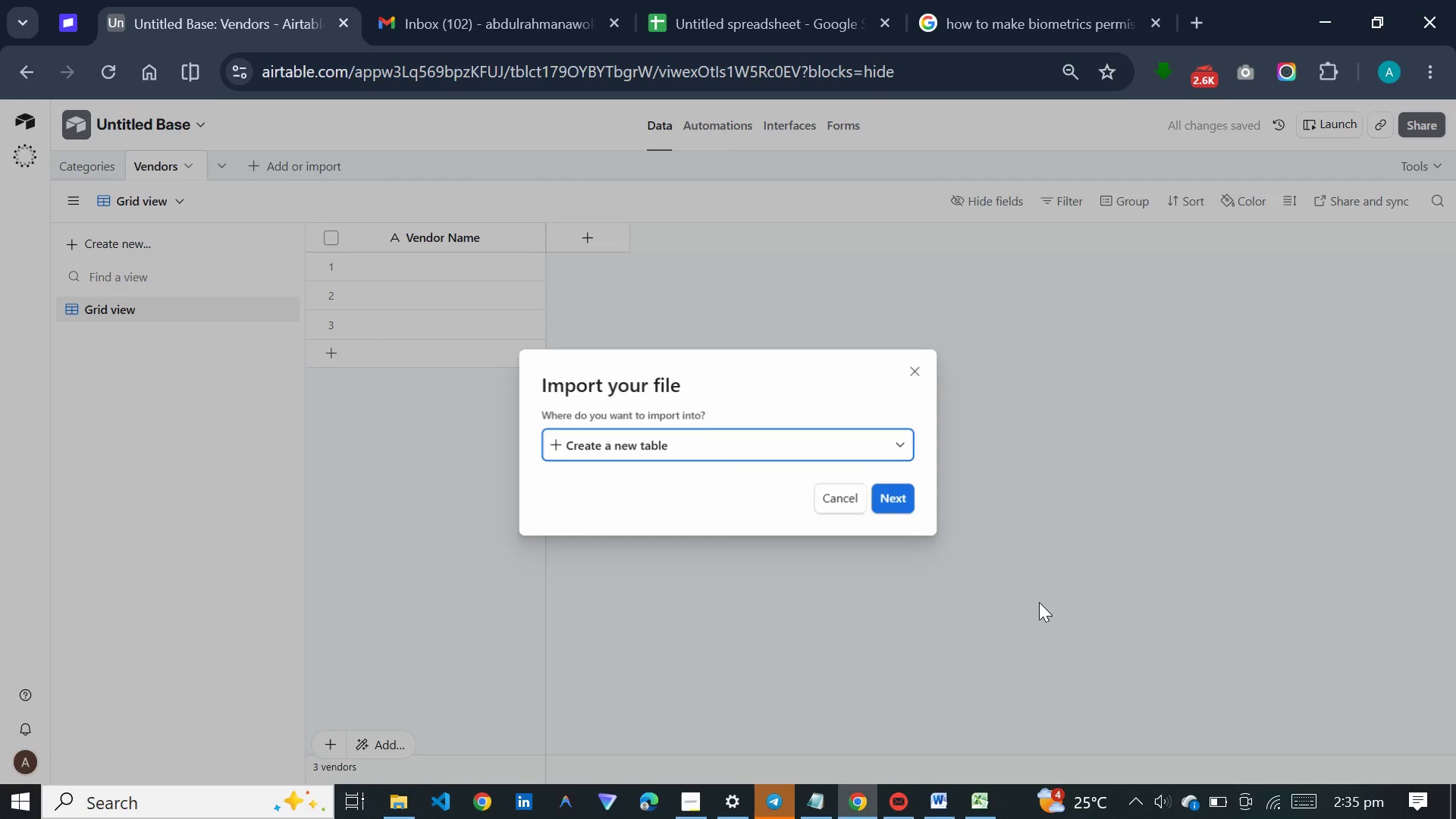 
wait(6.8)
 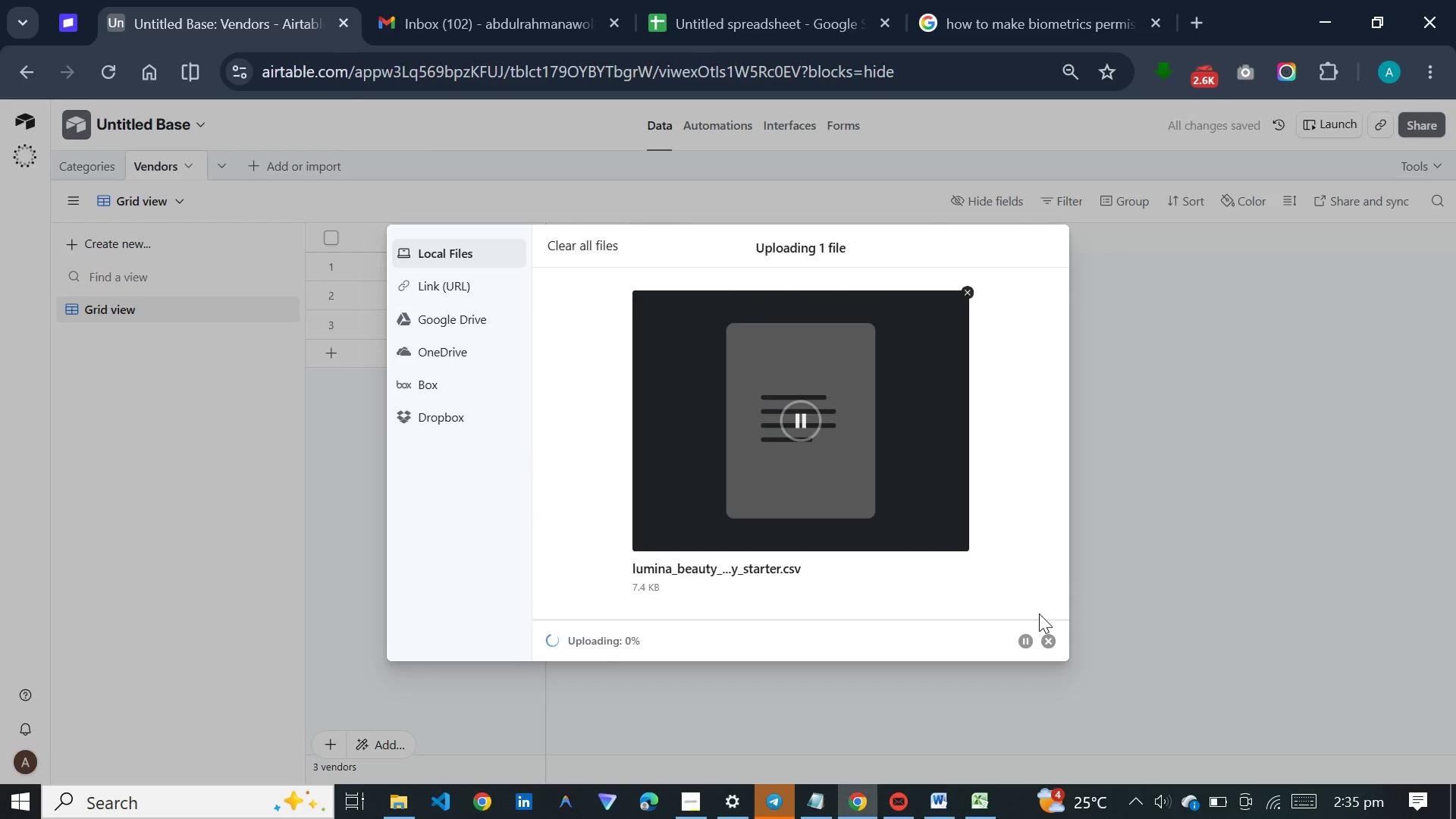 
left_click([896, 484])
 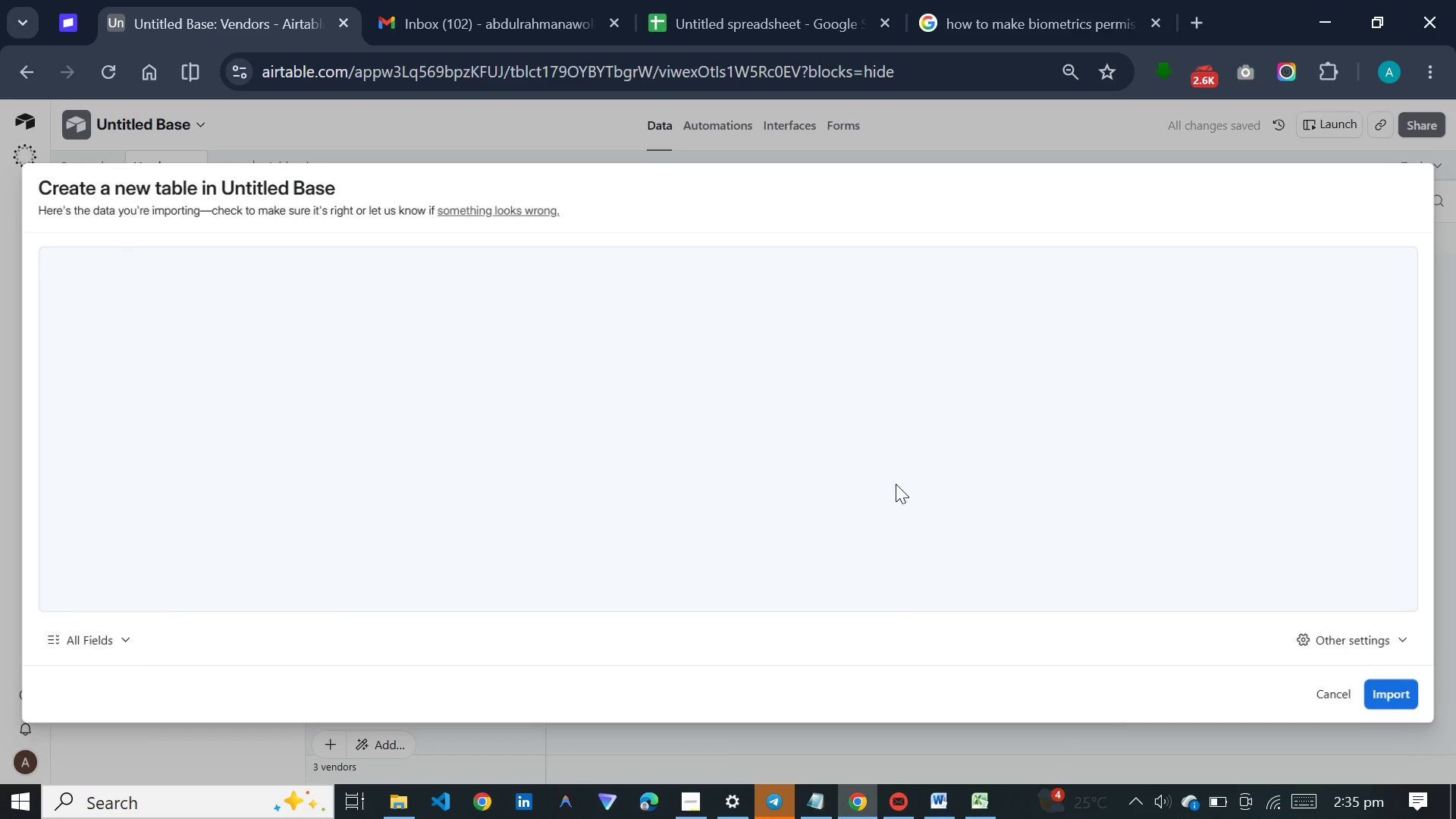 
wait(6.14)
 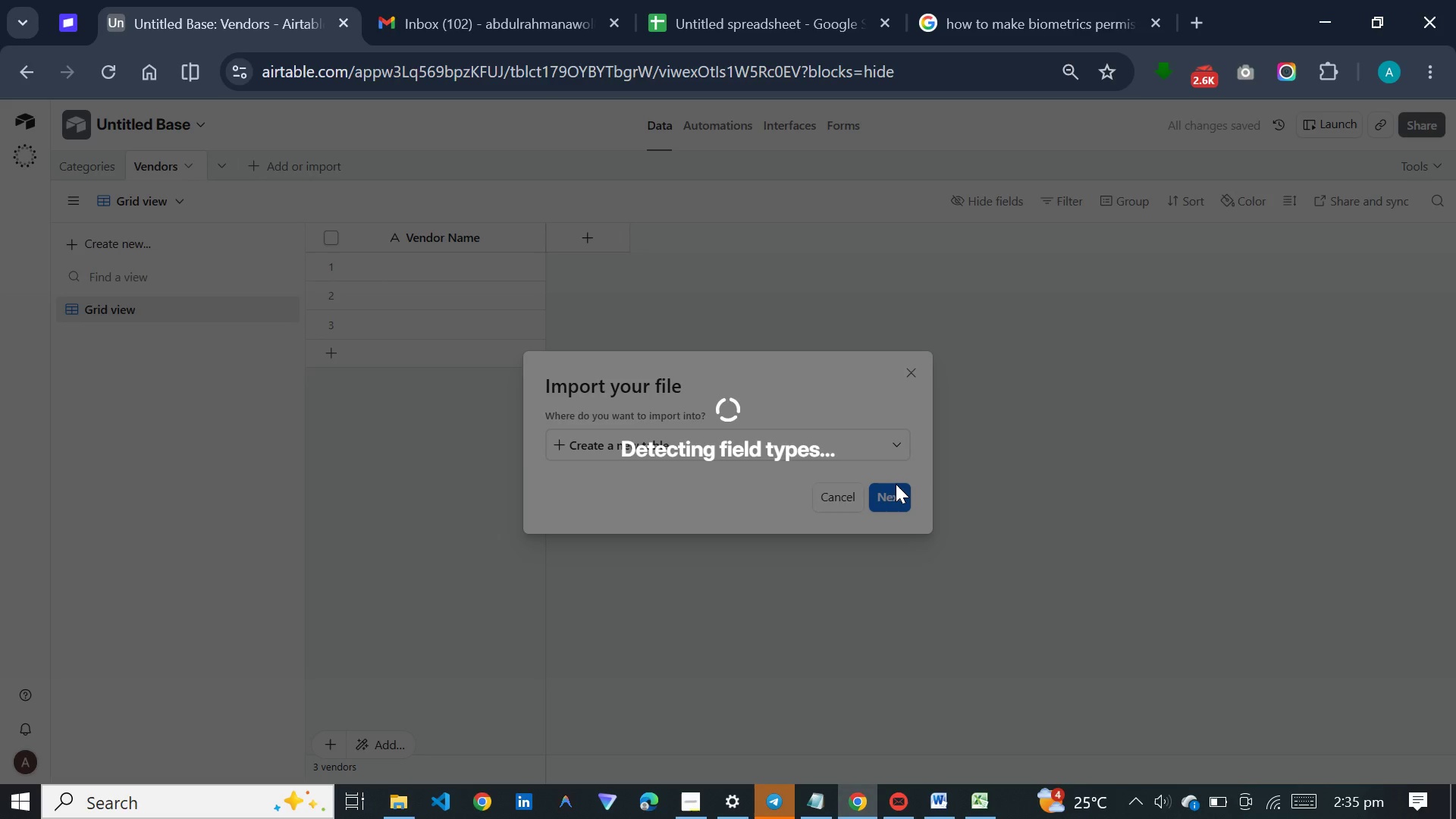 
left_click([134, 253])
 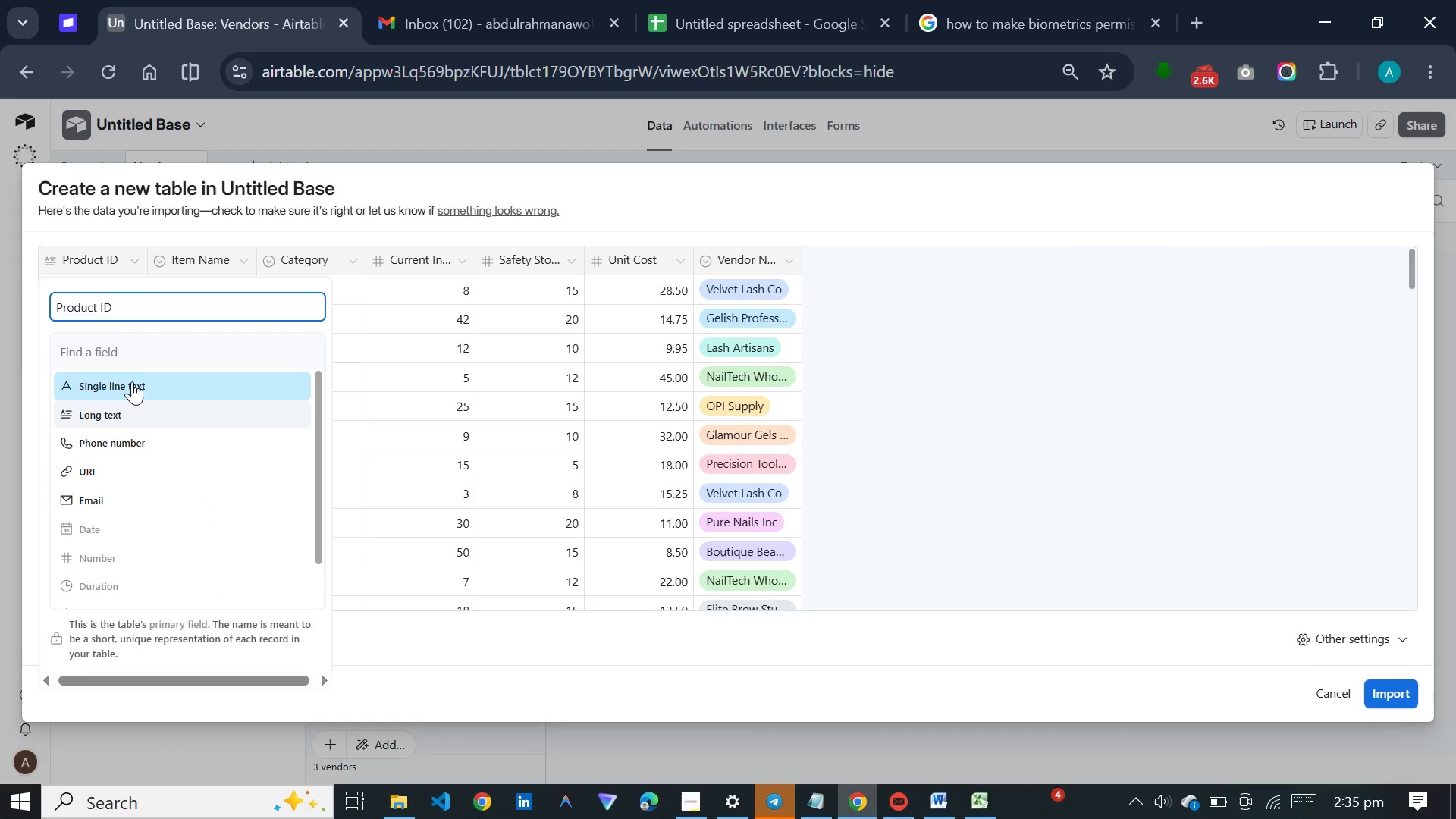 
left_click([132, 385])
 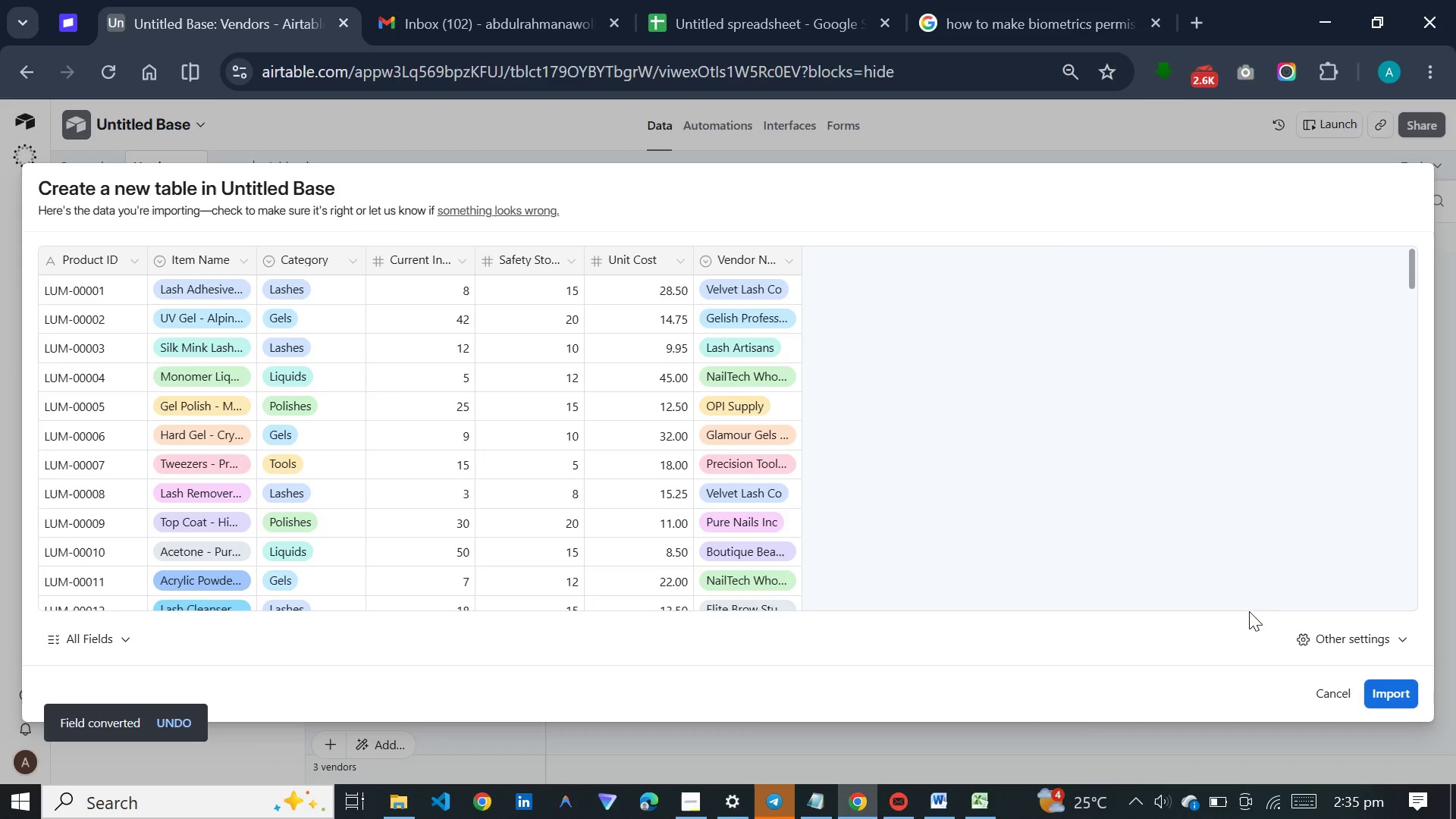 
left_click([1386, 682])
 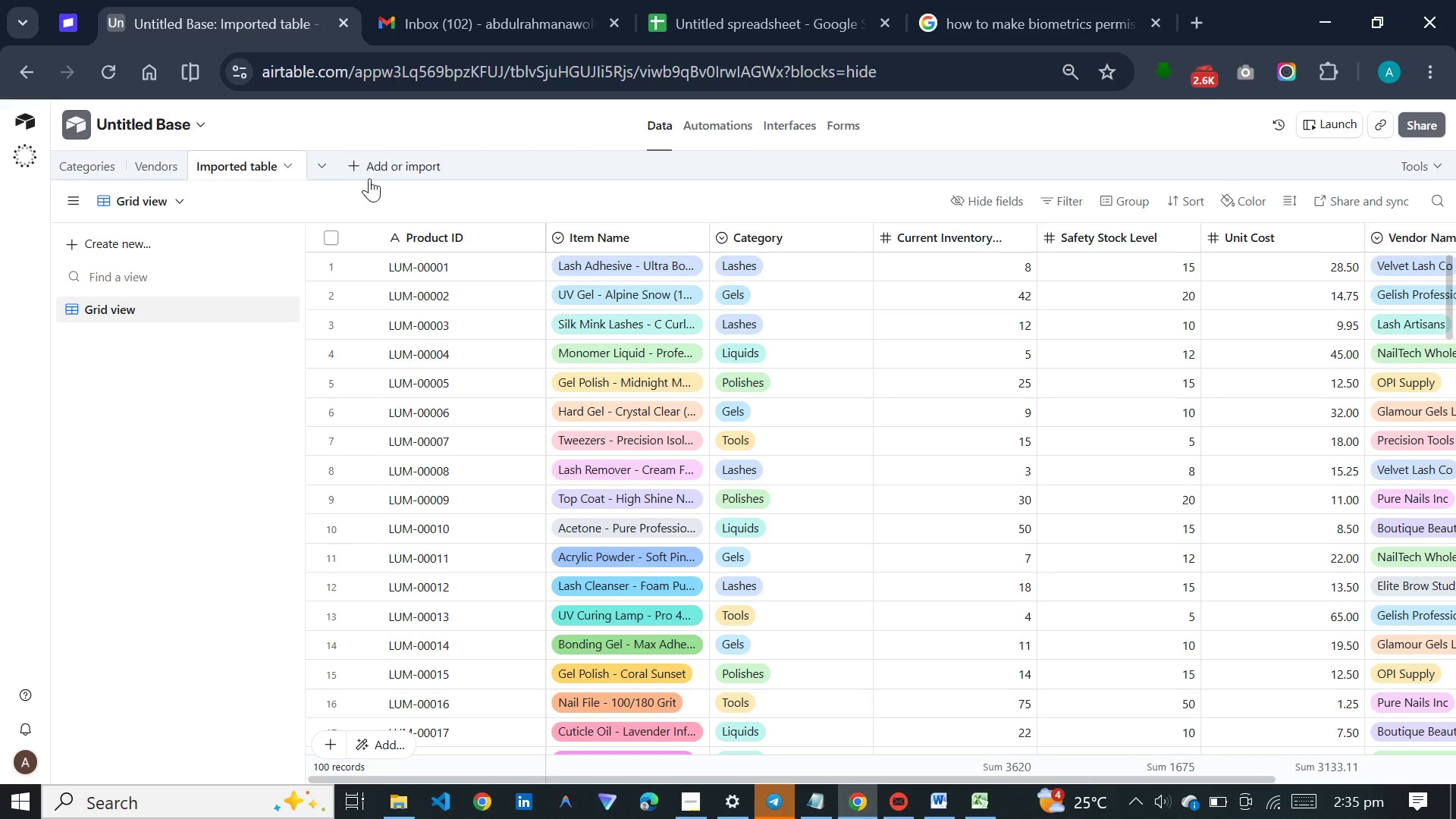 
wait(13.38)
 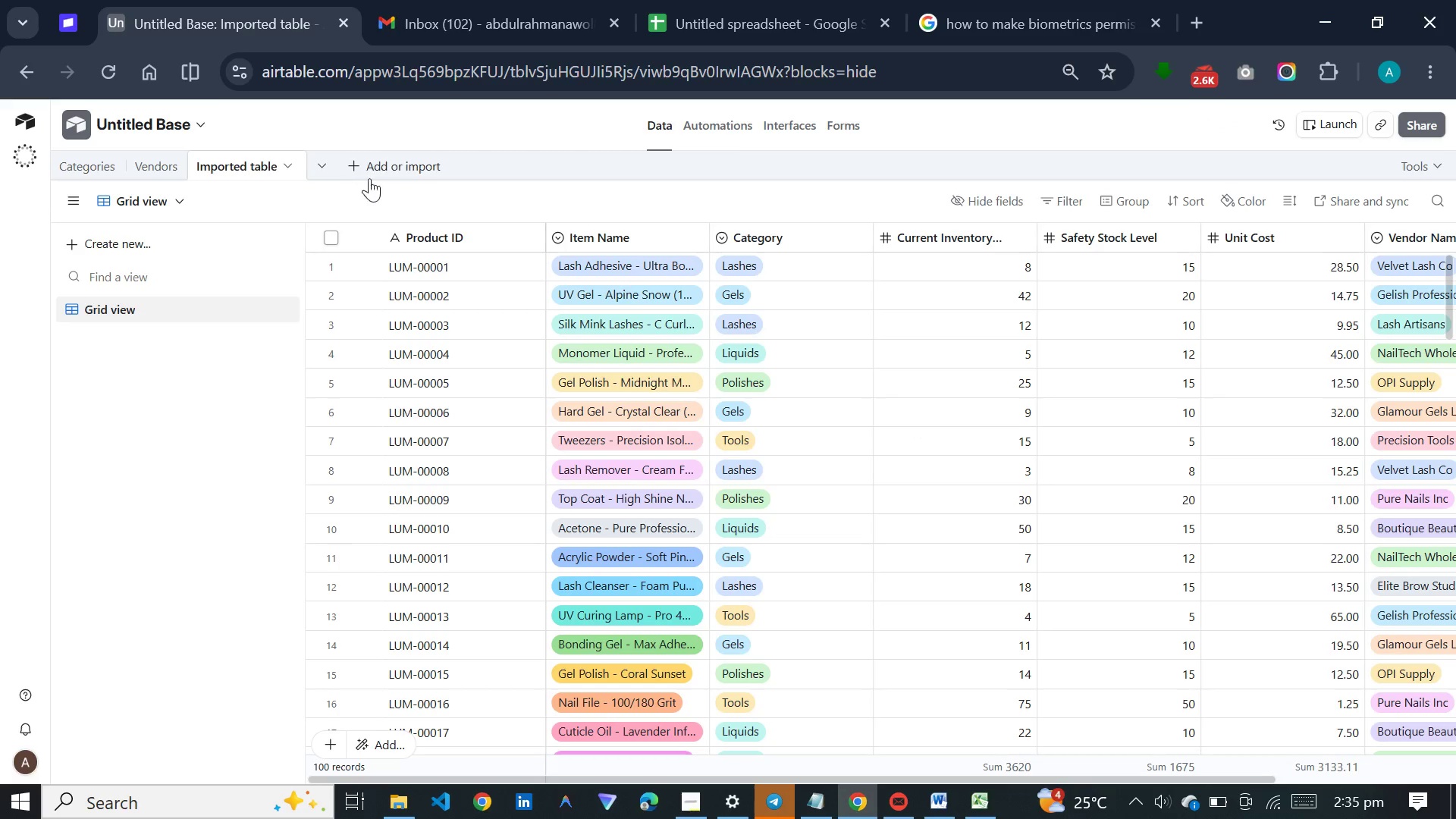 
left_click([267, 170])
 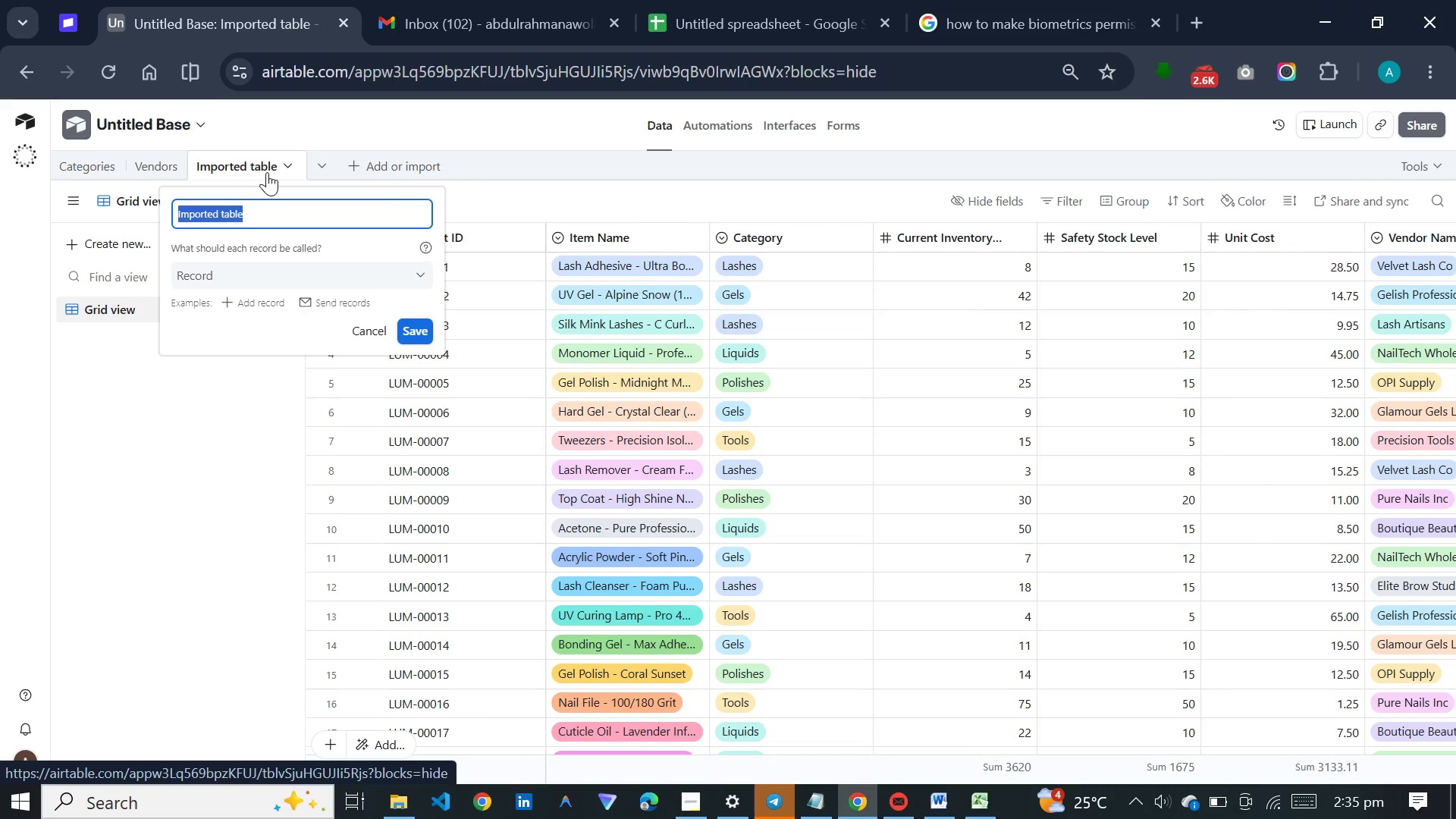 
type(Products)
 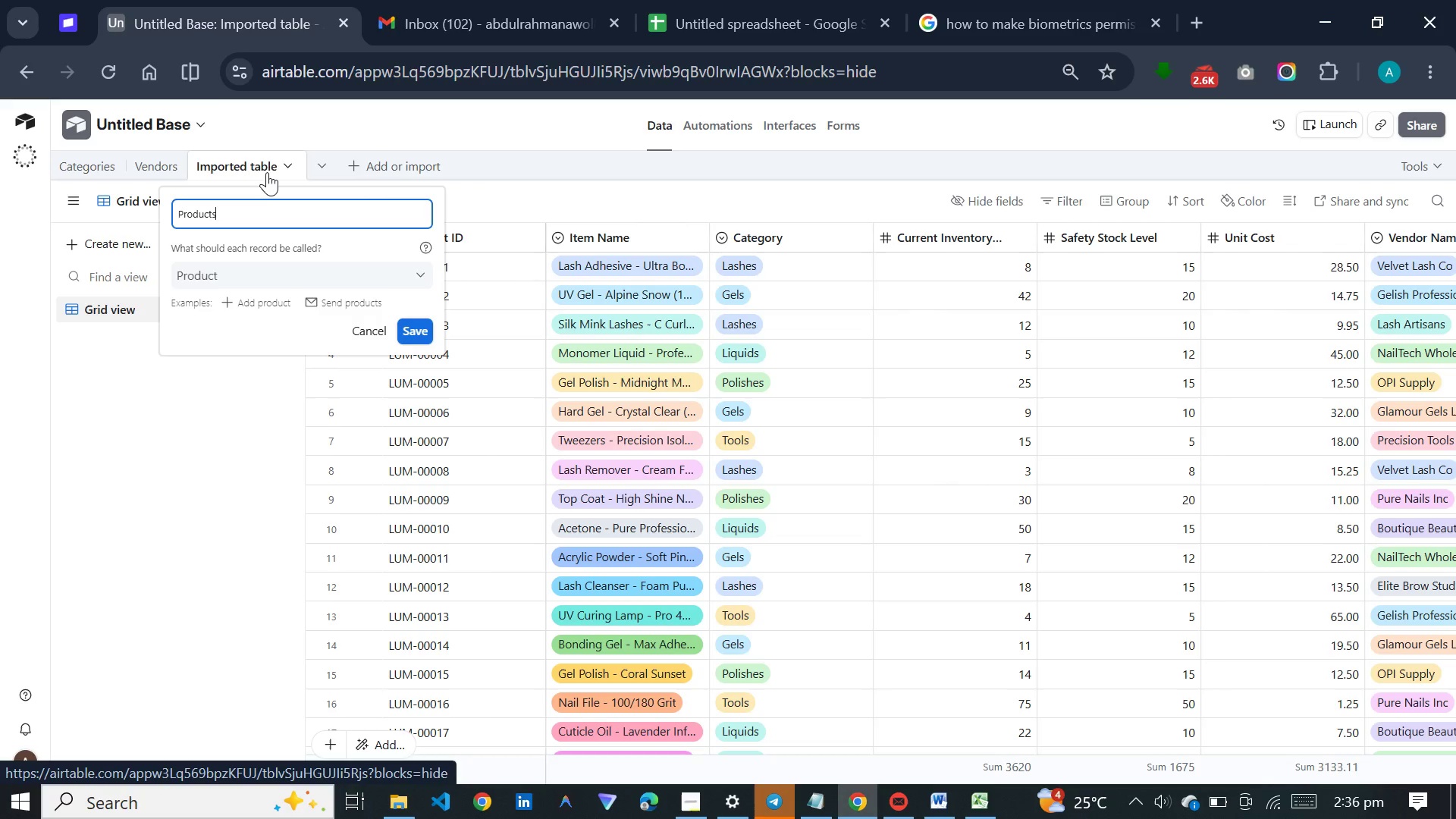 
key(Enter)
 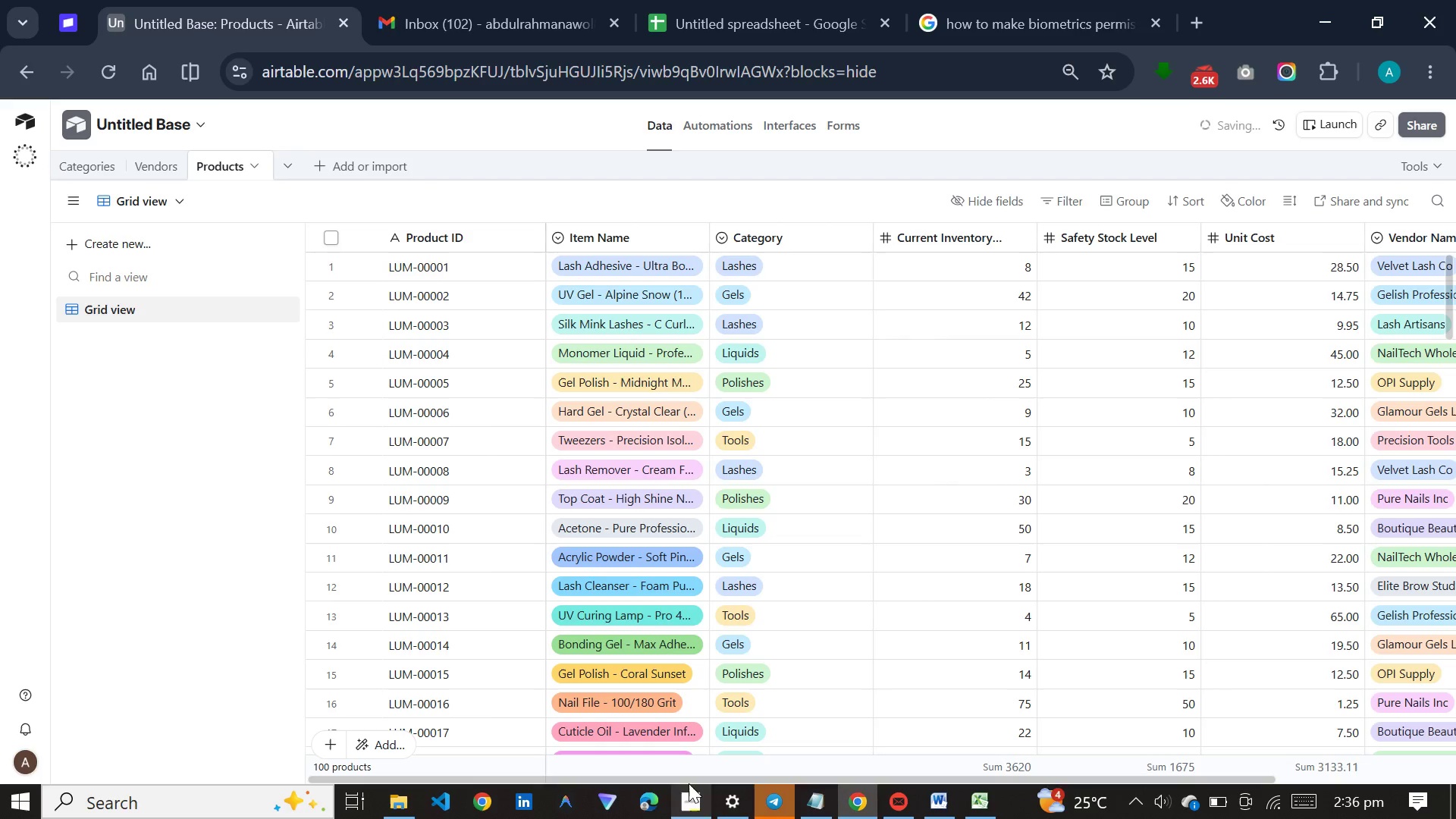 
left_click([687, 794])